 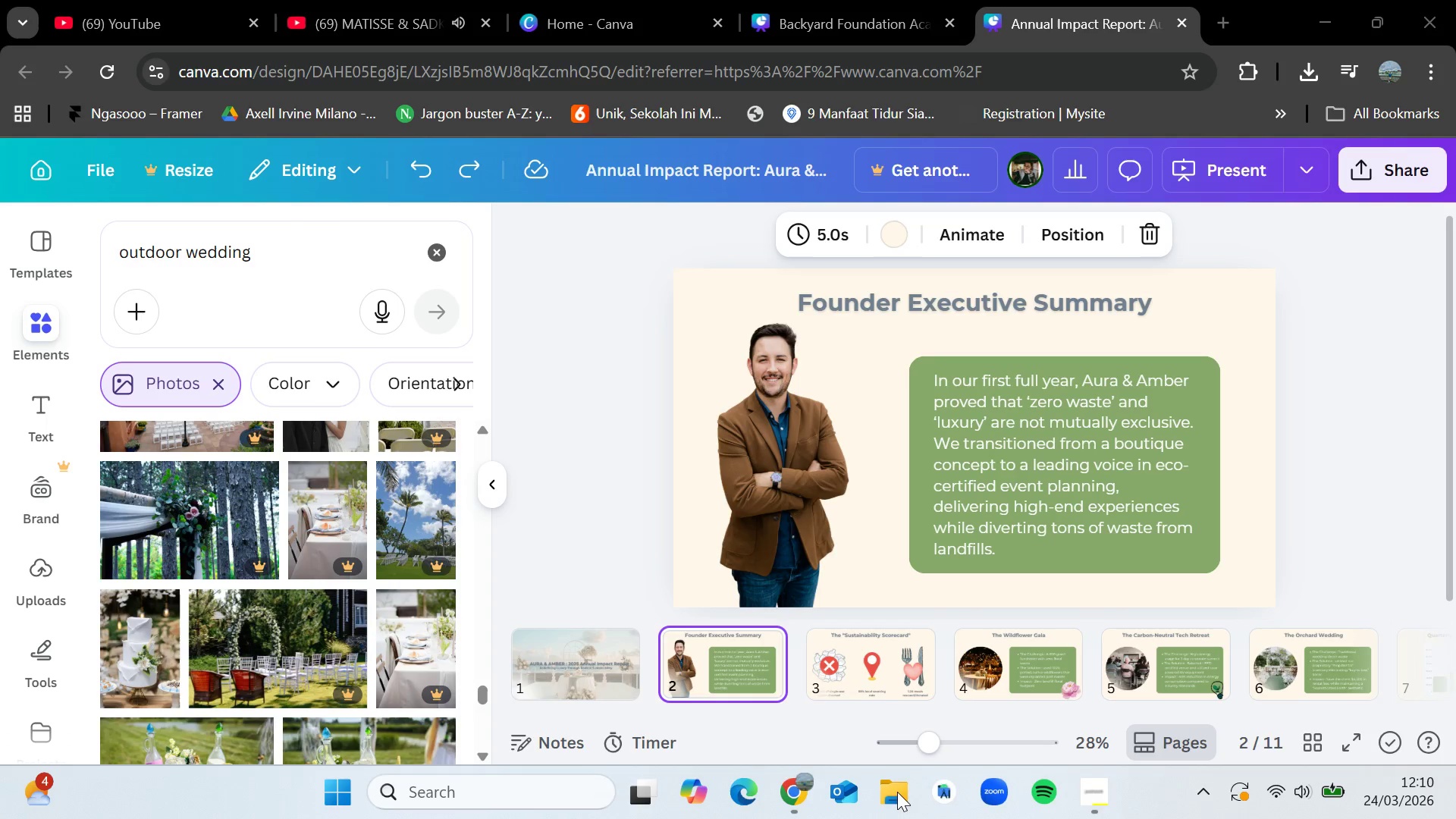 
left_click([90, 400])
 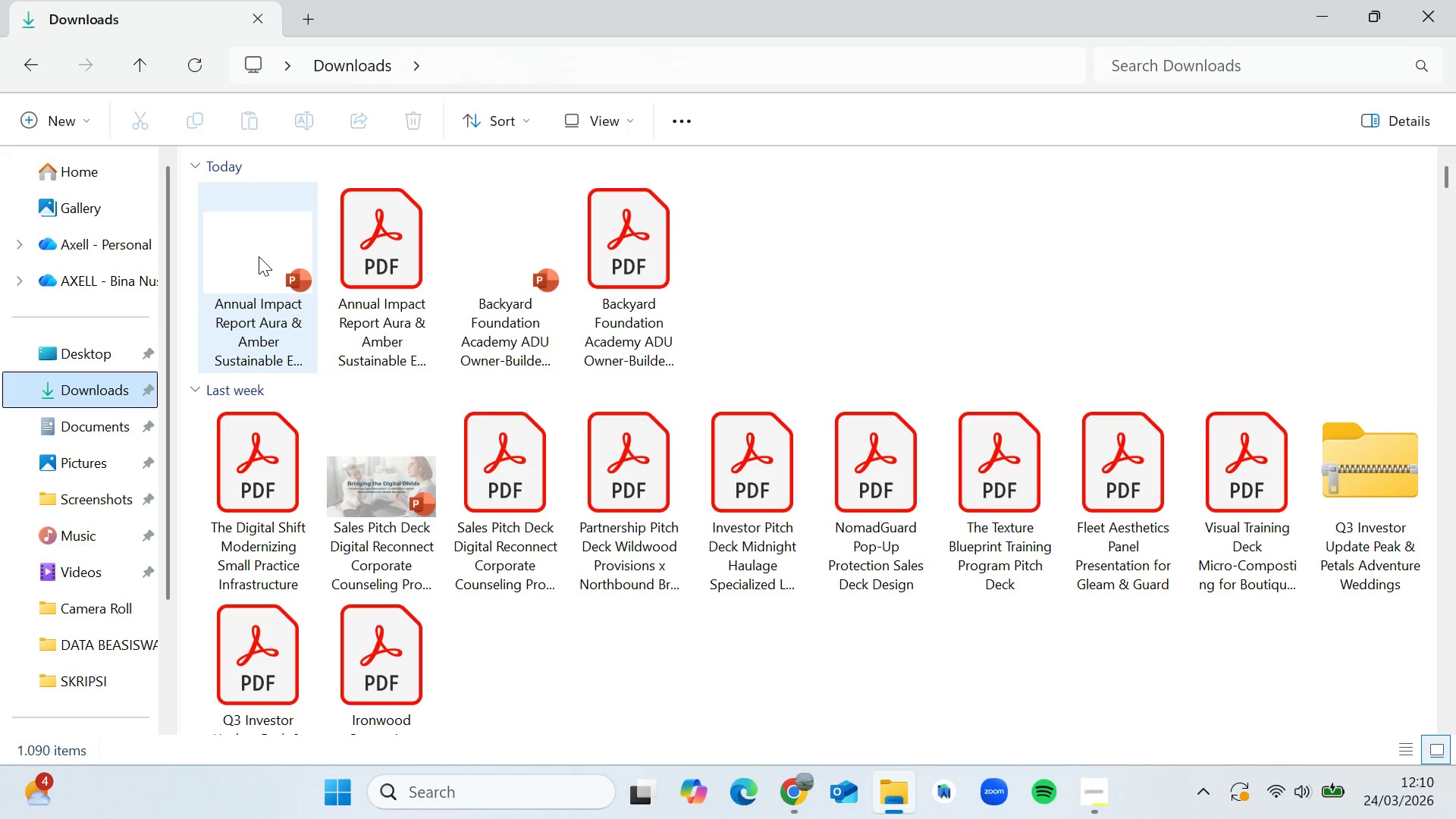 
double_click([281, 253])
 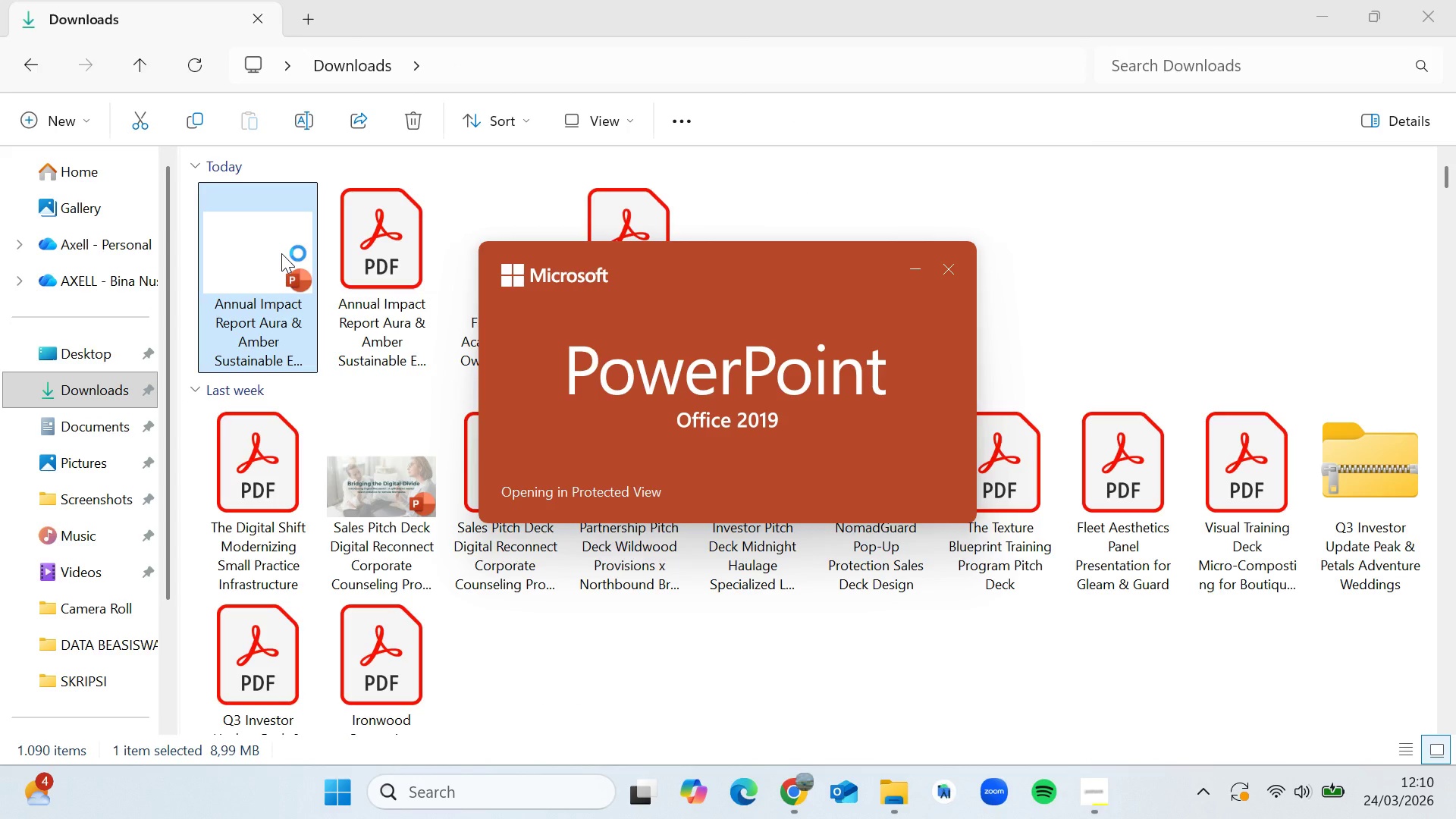 
wait(8.47)
 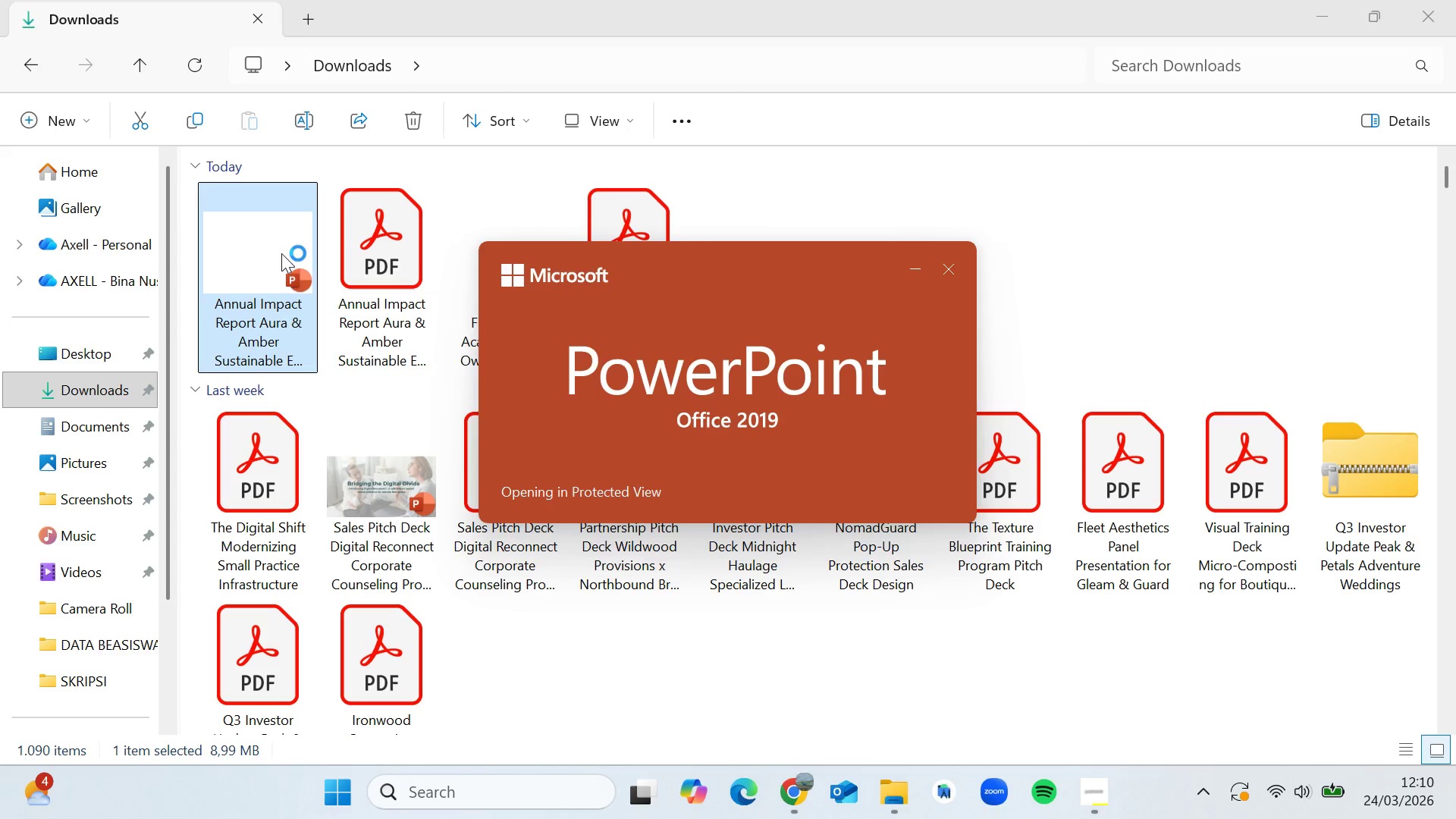 
scroll: coordinate [108, 454], scroll_direction: down, amount: 3.0
 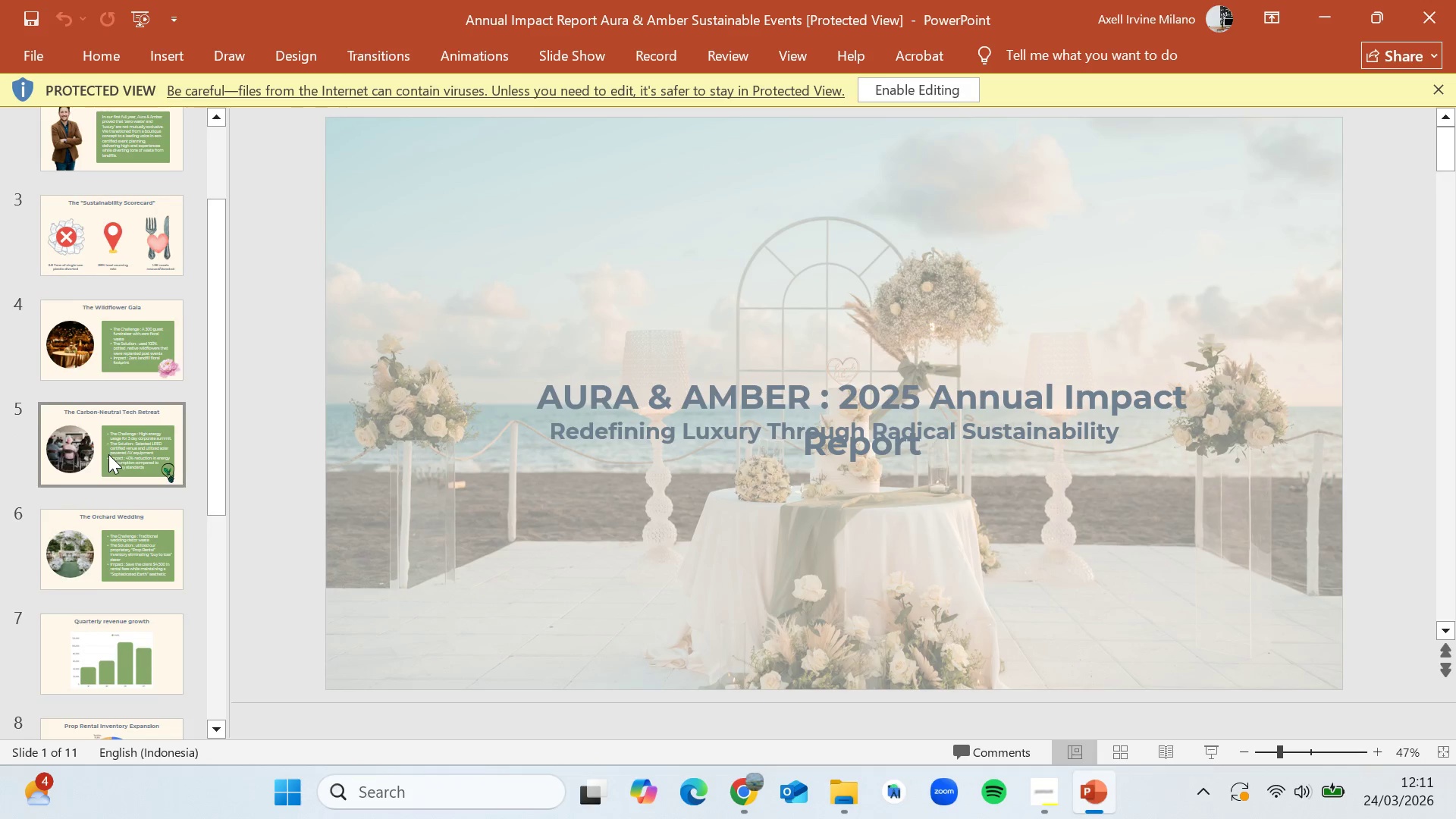 
scroll: coordinate [108, 454], scroll_direction: up, amount: 3.0
 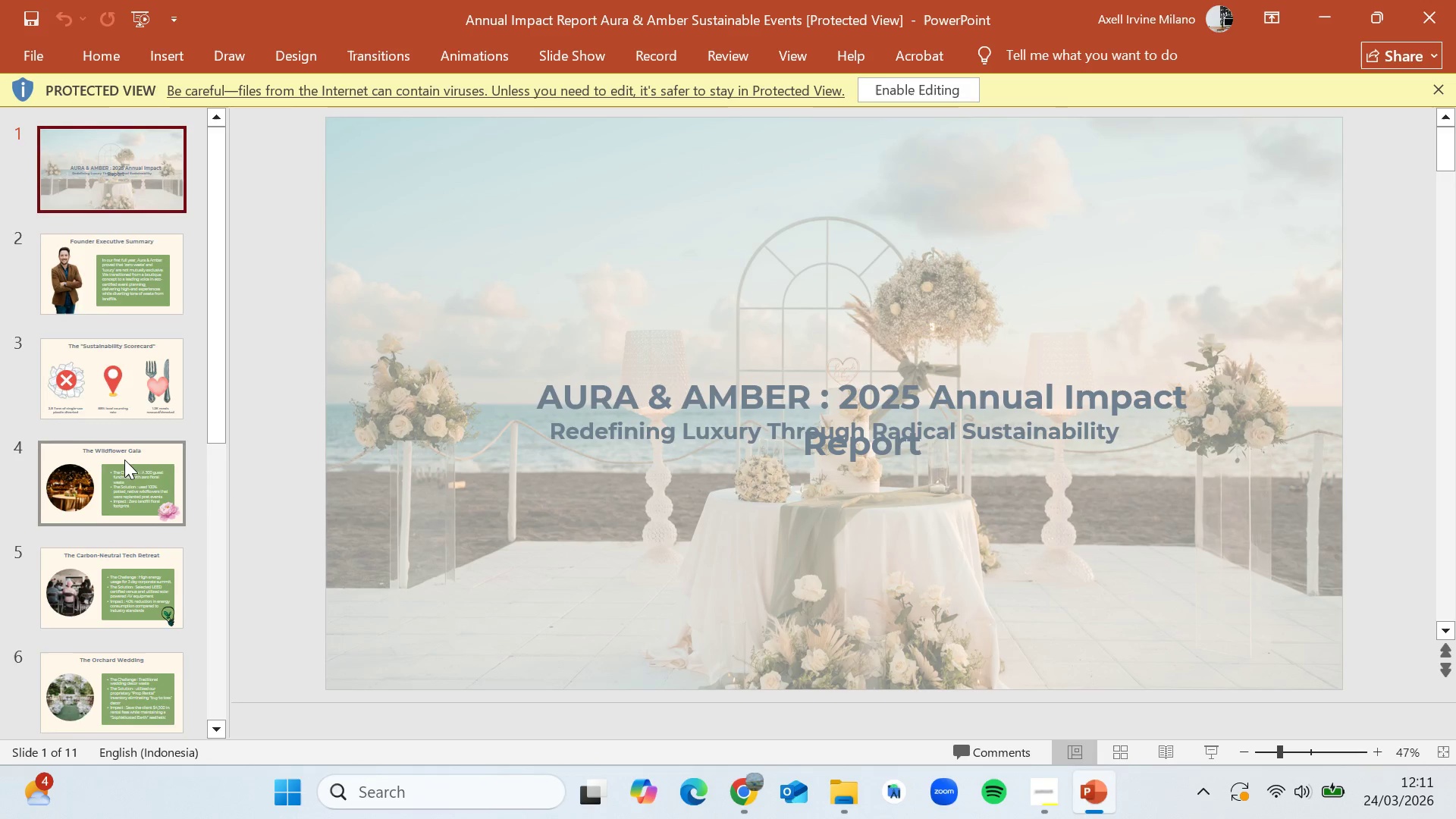 
scroll: coordinate [120, 543], scroll_direction: down, amount: 11.0
 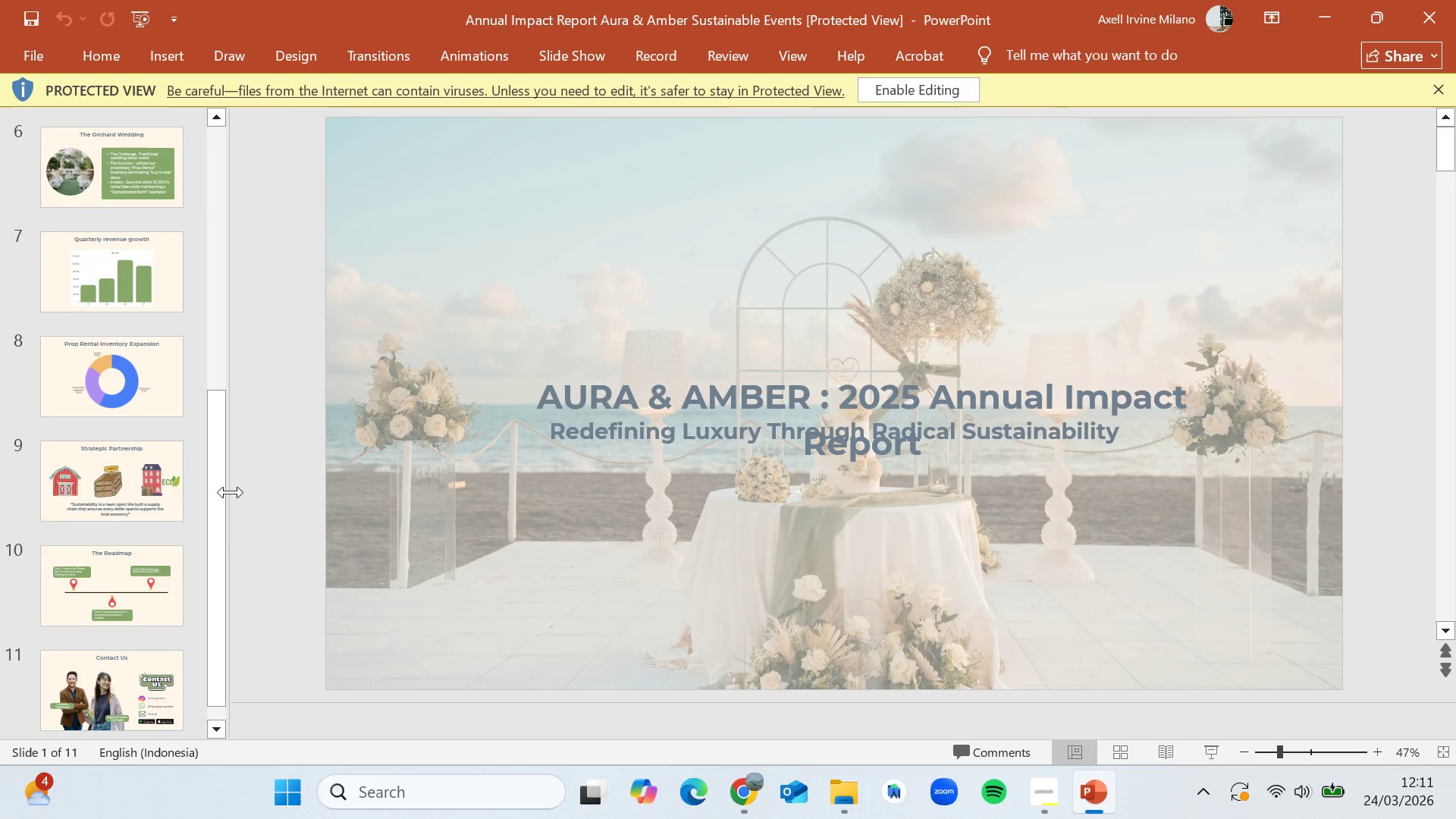 
scroll: coordinate [169, 525], scroll_direction: up, amount: 5.0
 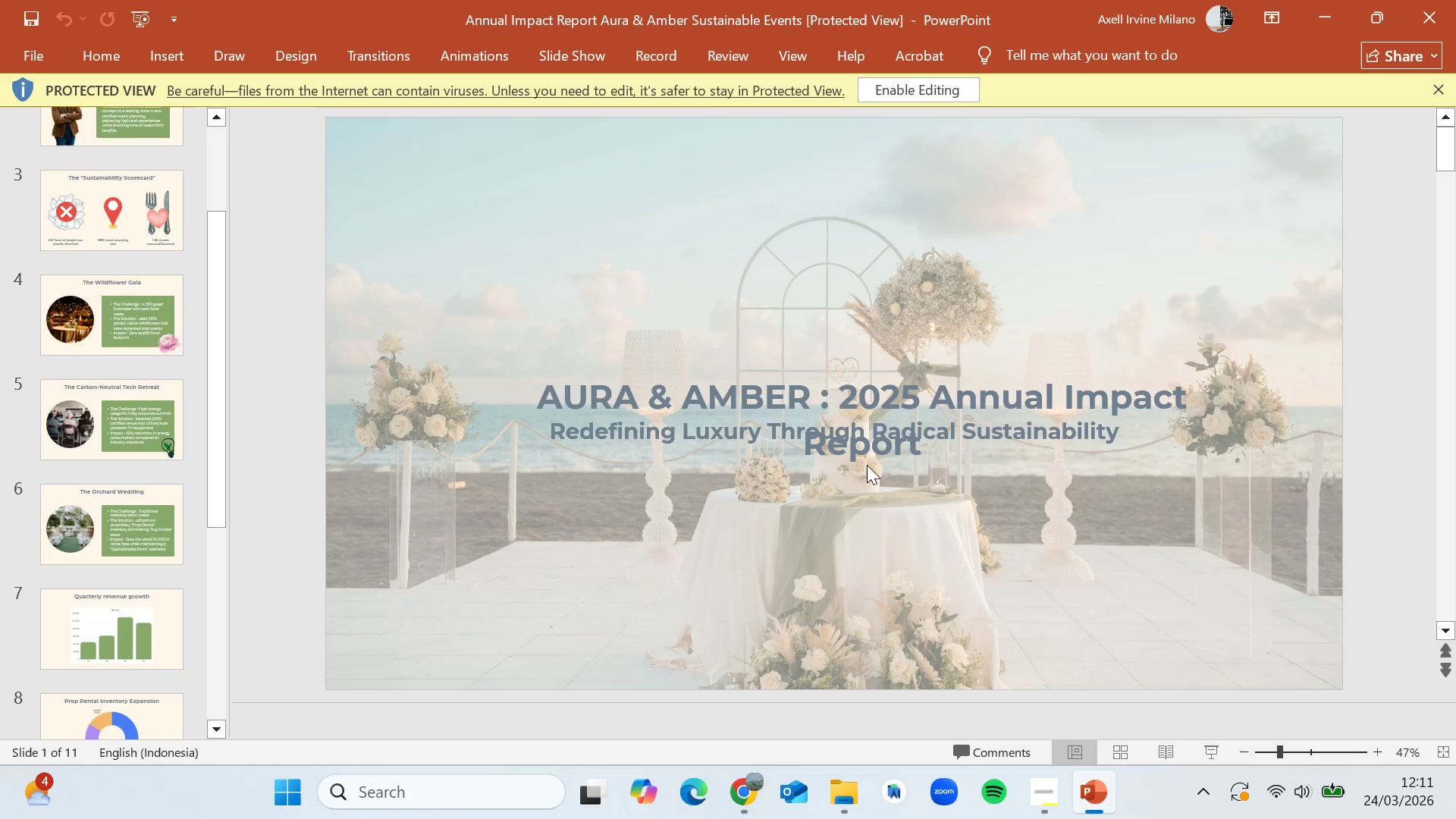 
left_click([864, 448])
 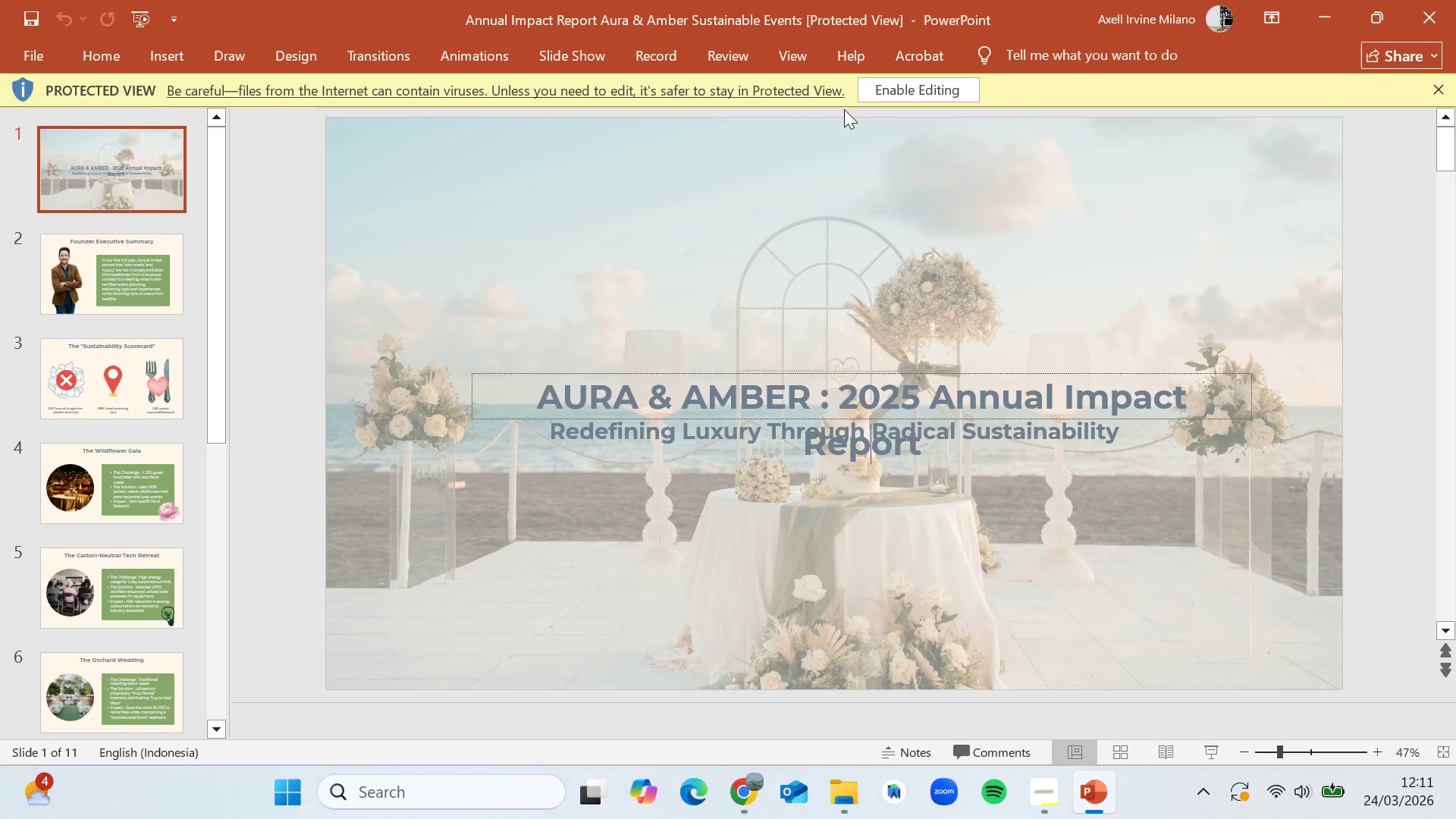 
left_click([864, 90])
 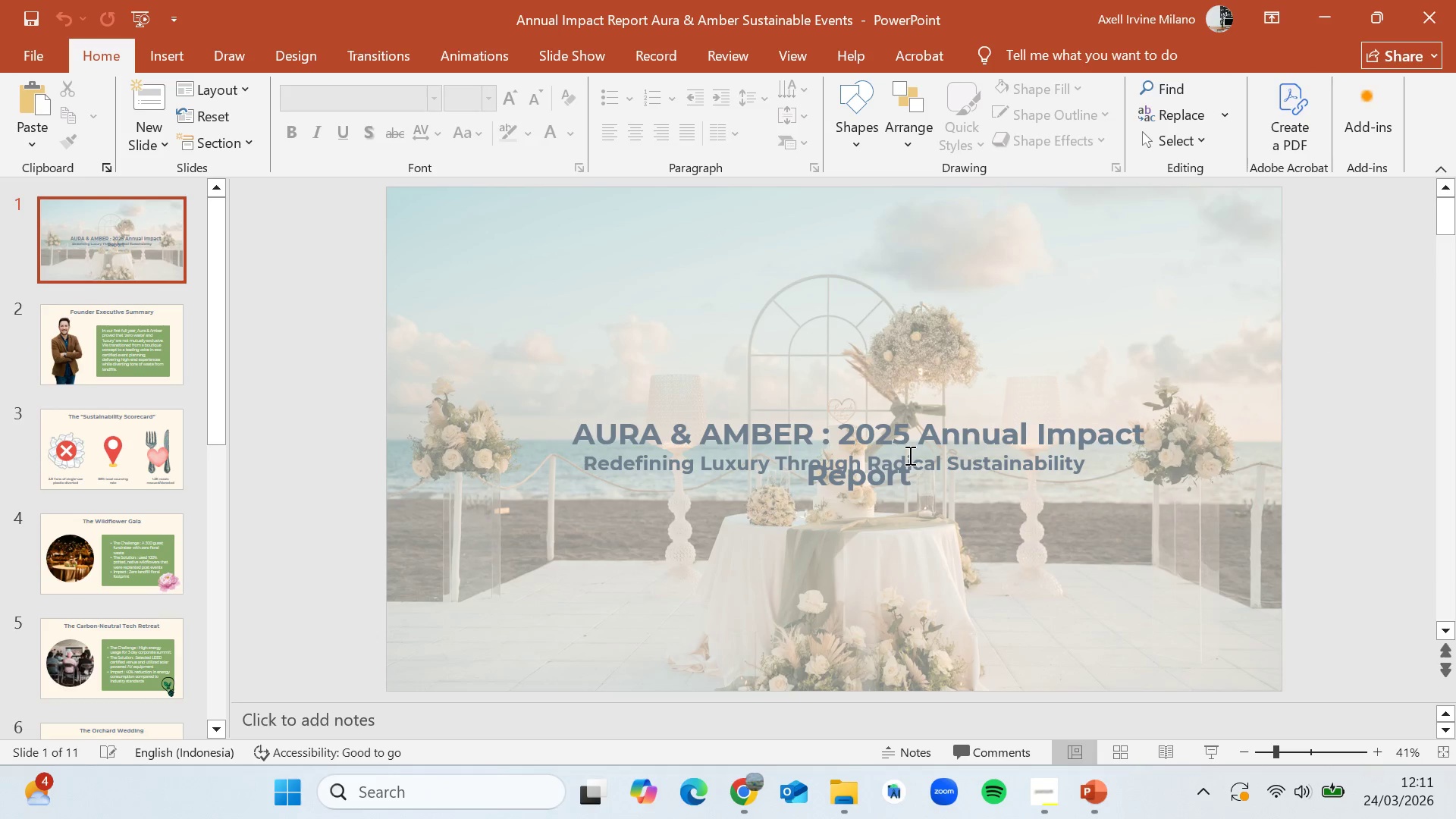 
left_click([921, 425])
 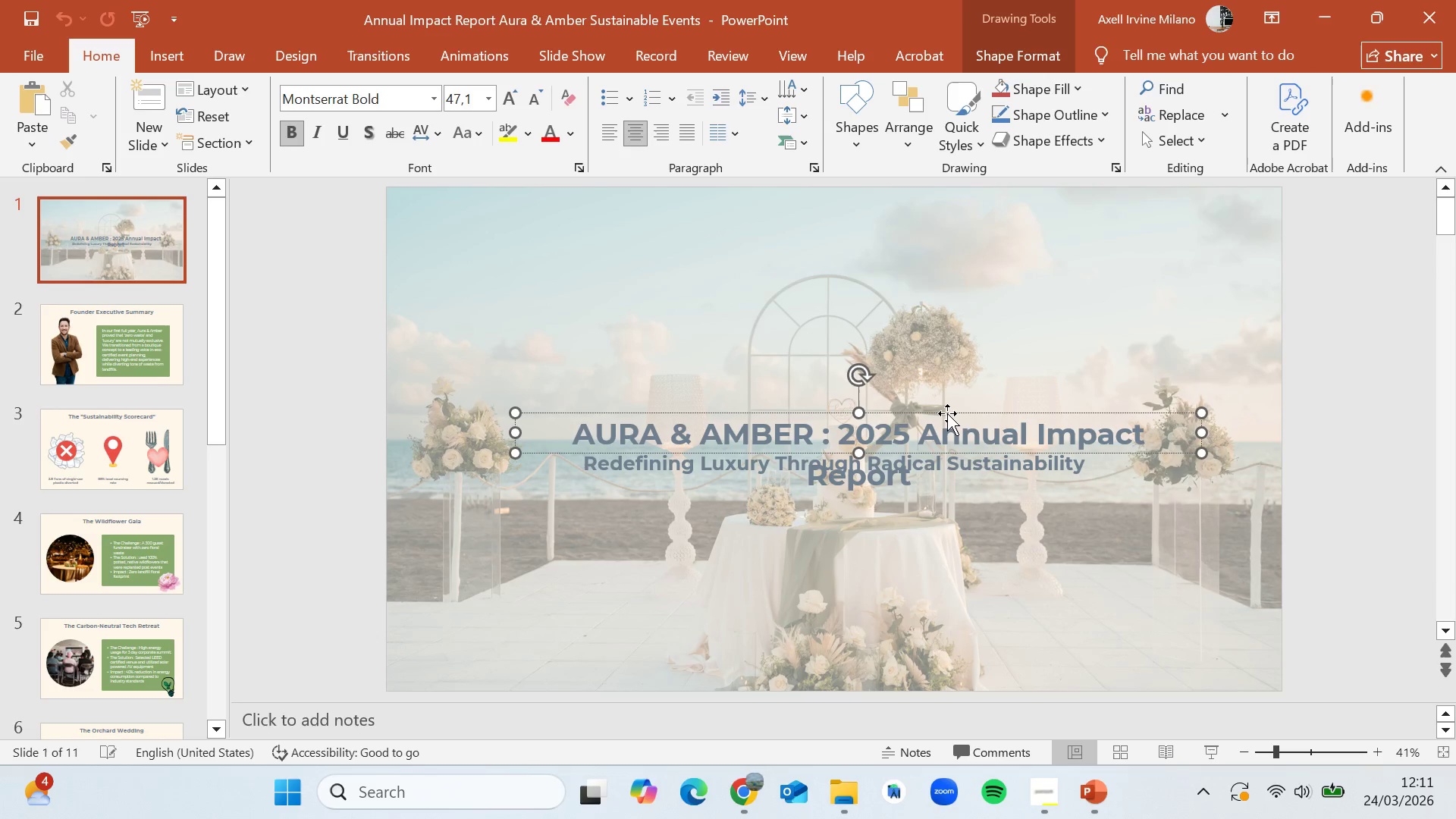 
left_click_drag(start_coordinate=[947, 413], to_coordinate=[937, 375])
 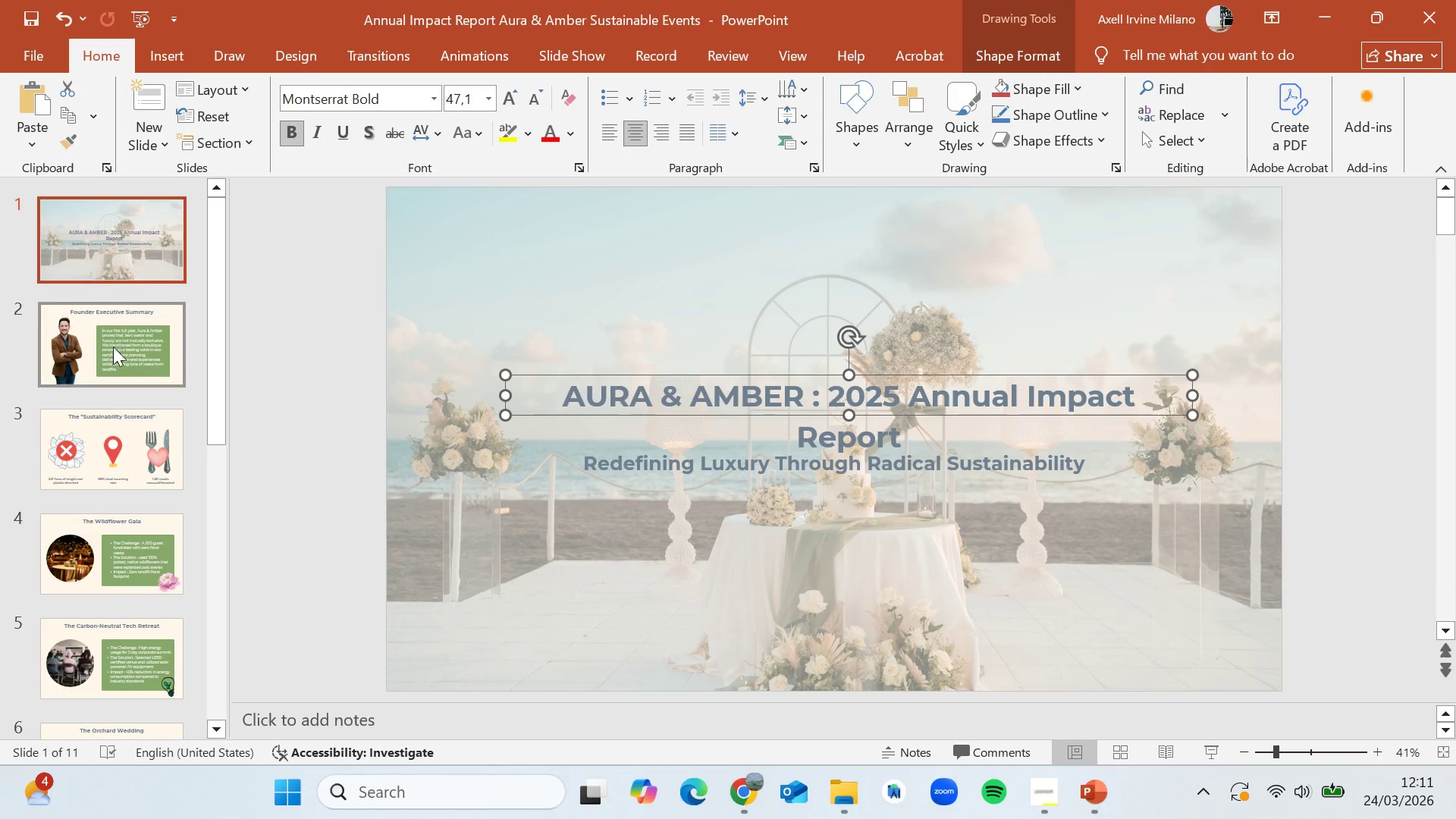 
left_click([113, 350])
 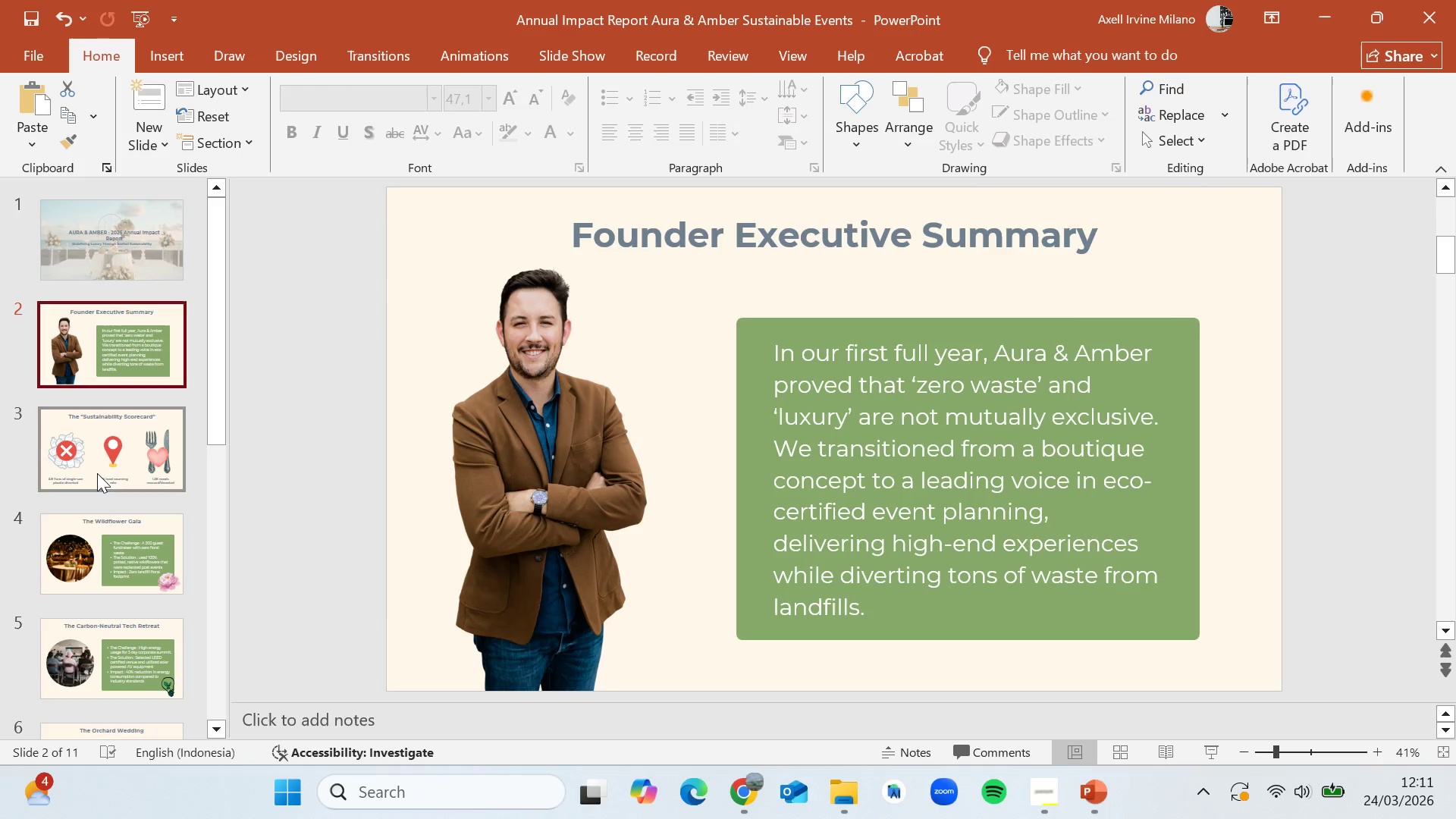 
left_click([97, 473])
 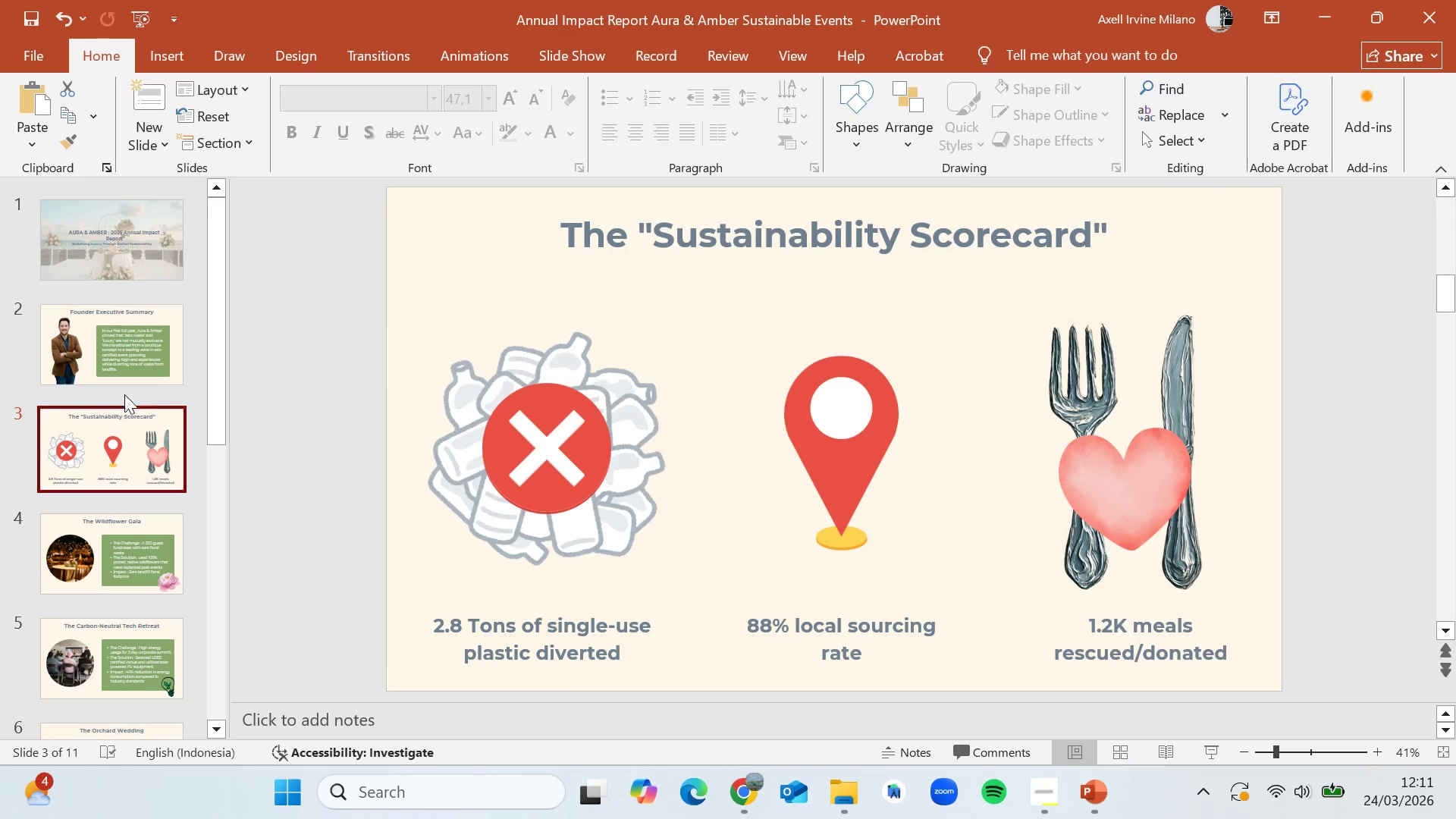 
left_click([123, 338])
 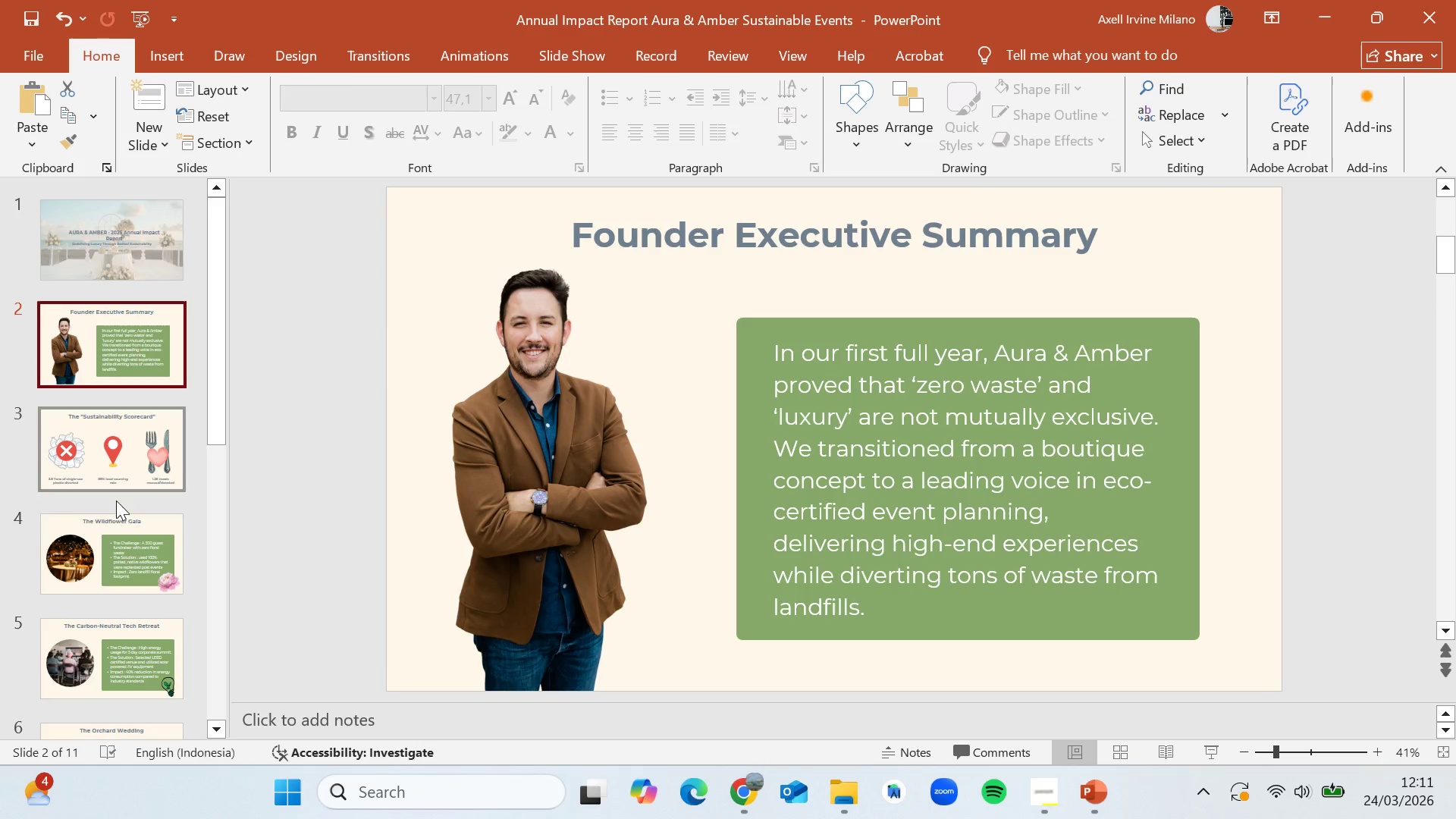 
left_click([116, 519])
 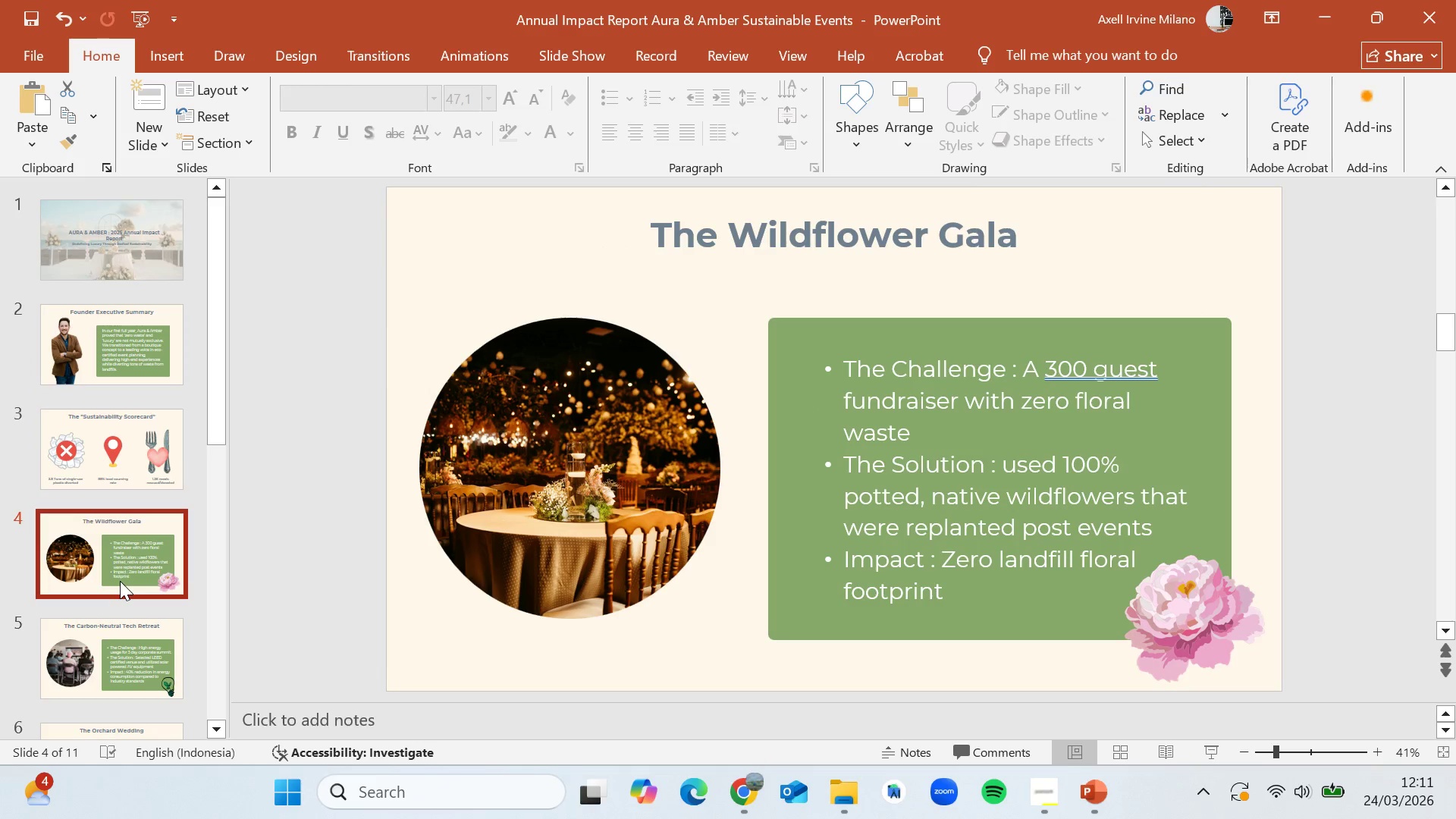 
left_click([121, 614])
 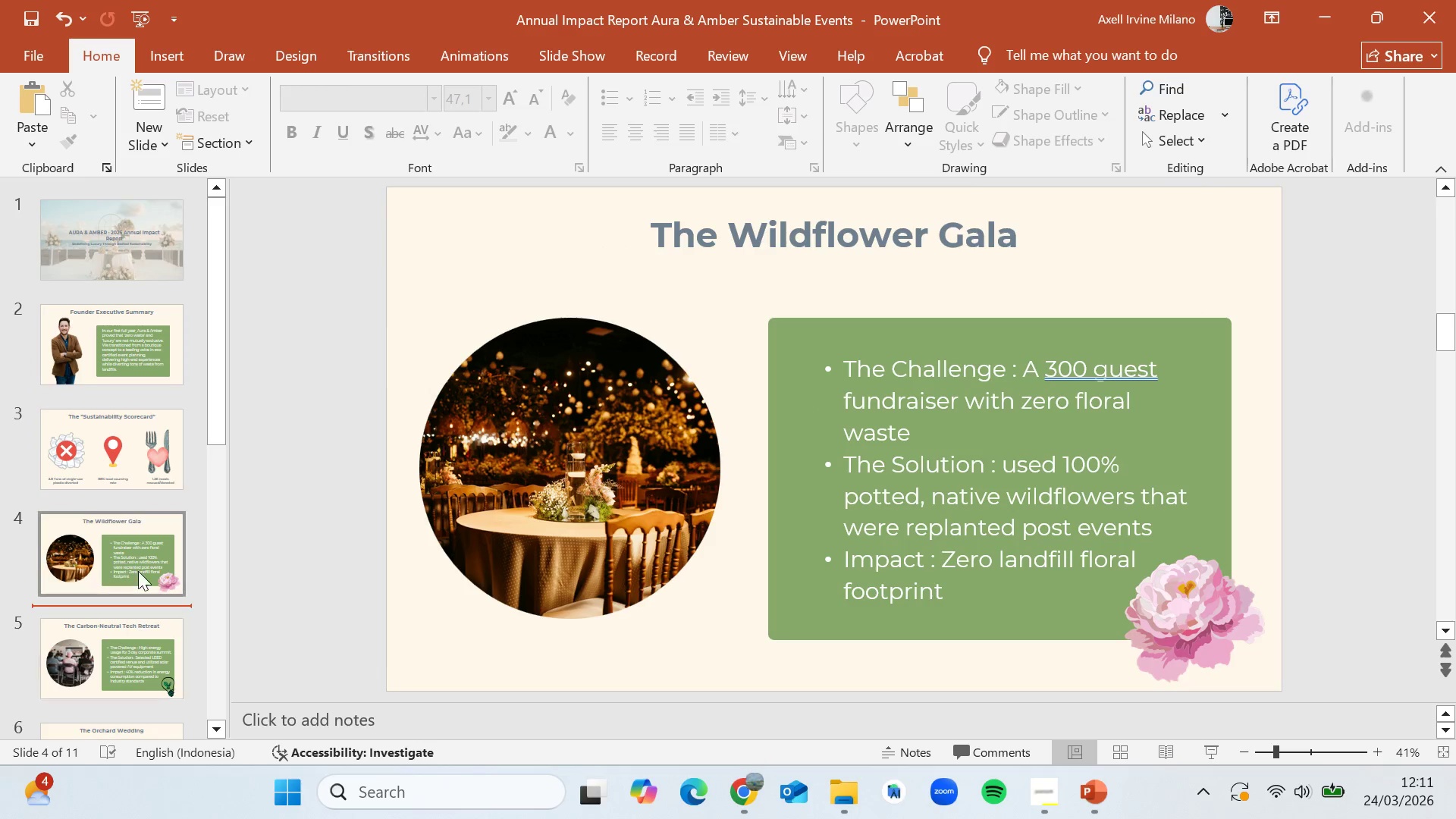 
left_click([139, 555])
 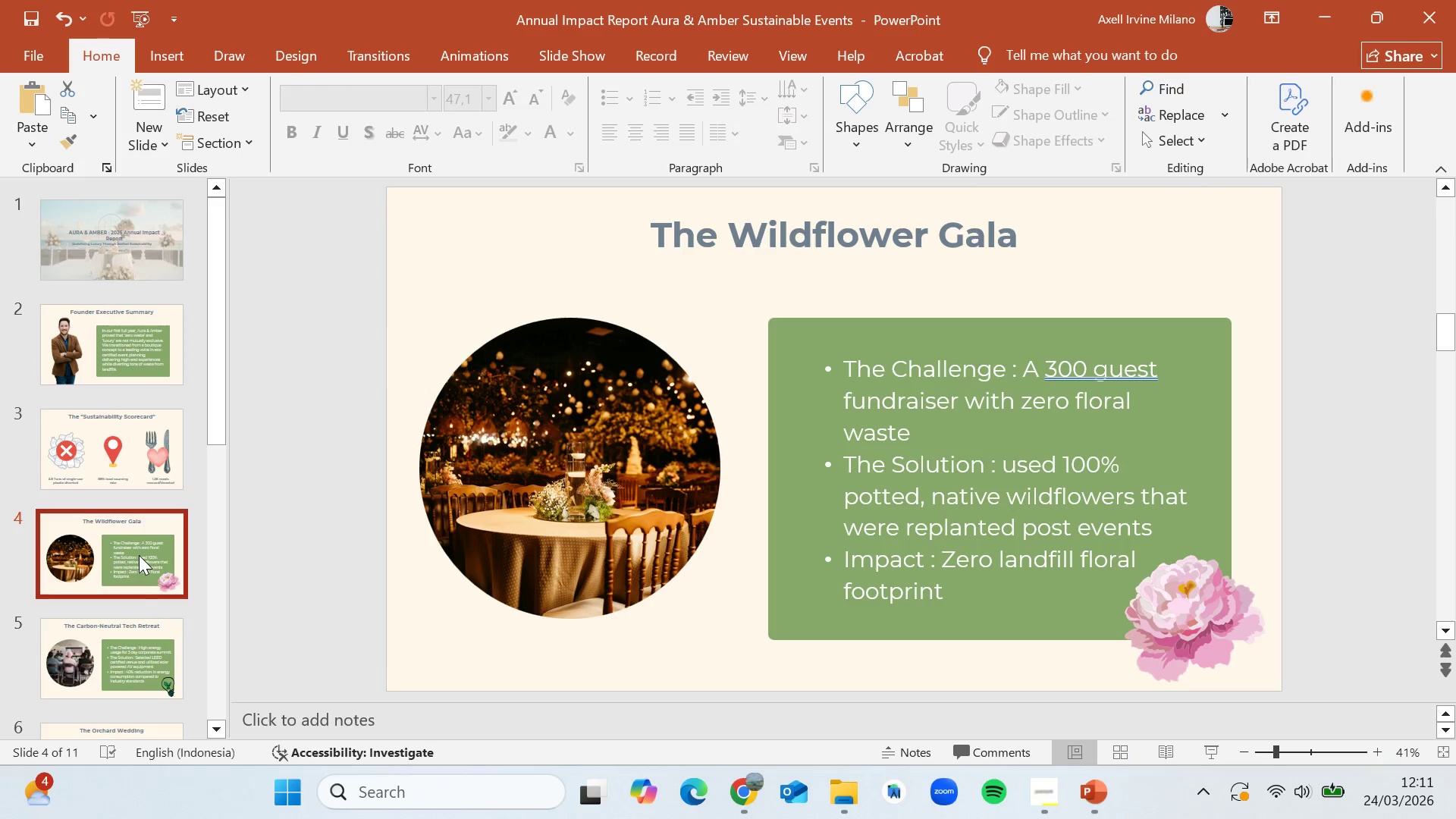 
scroll: coordinate [139, 555], scroll_direction: down, amount: 3.0
 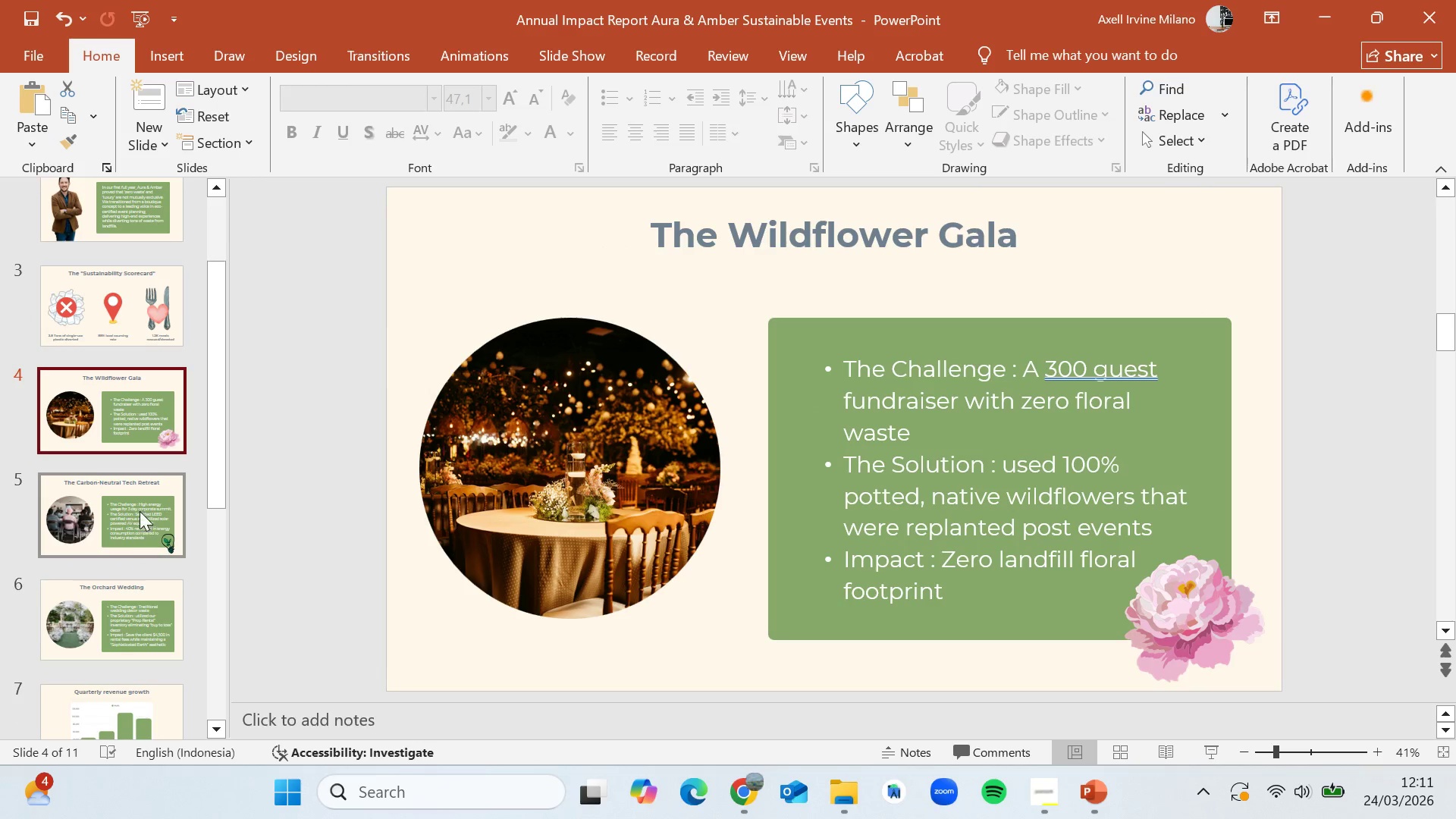 
left_click([140, 507])
 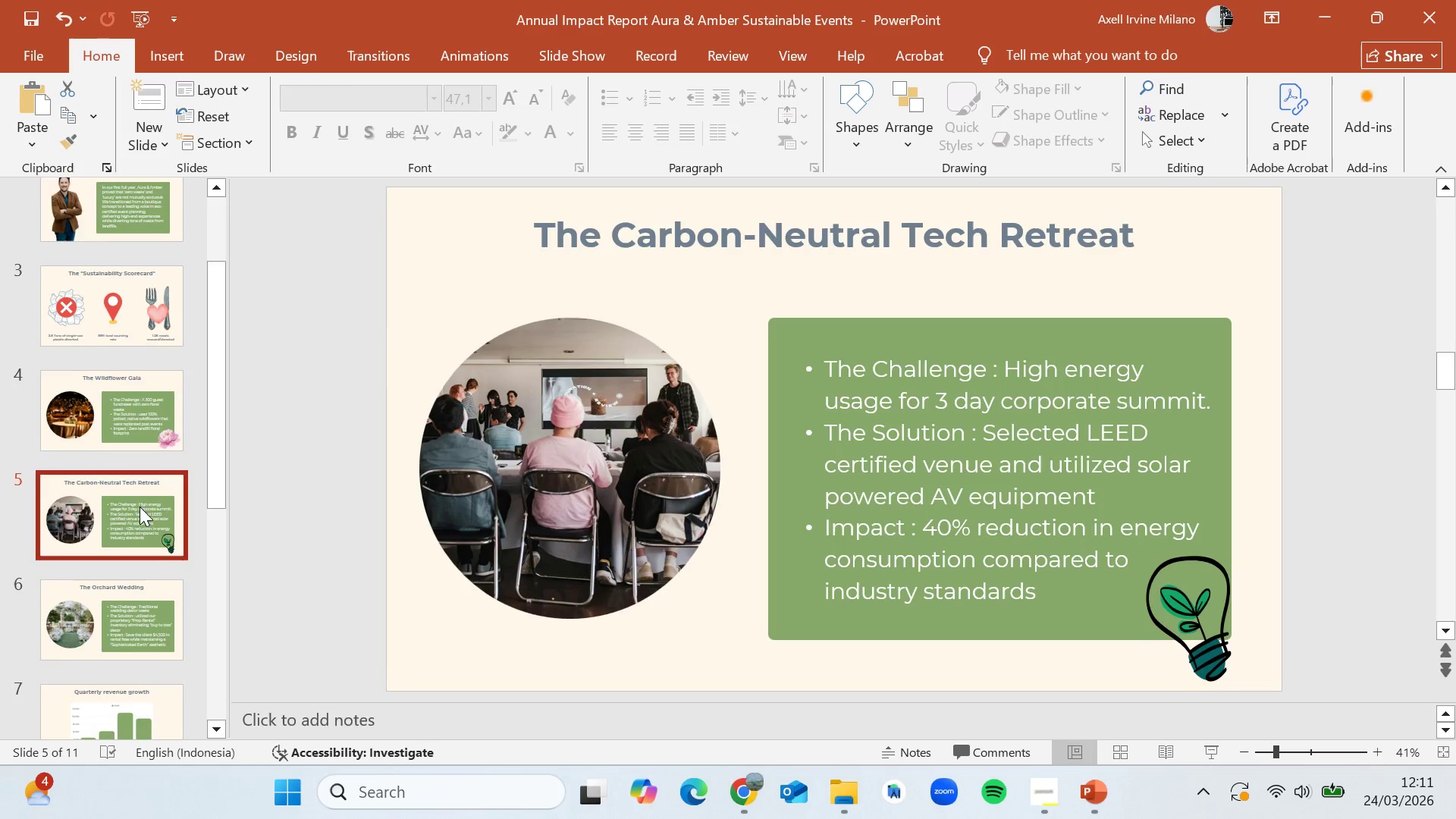 
left_click([140, 507])
 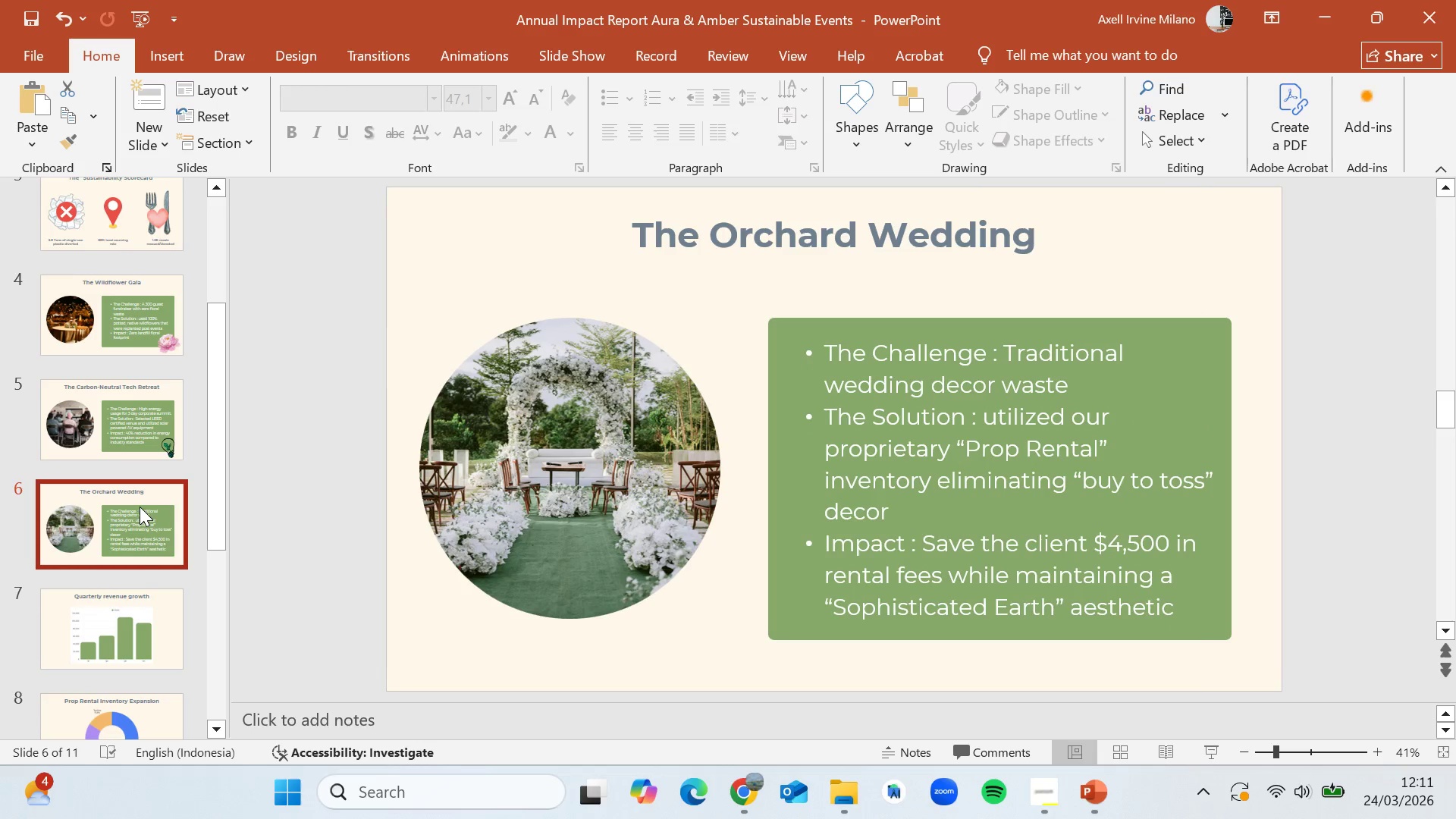 
scroll: coordinate [140, 507], scroll_direction: down, amount: 6.0
 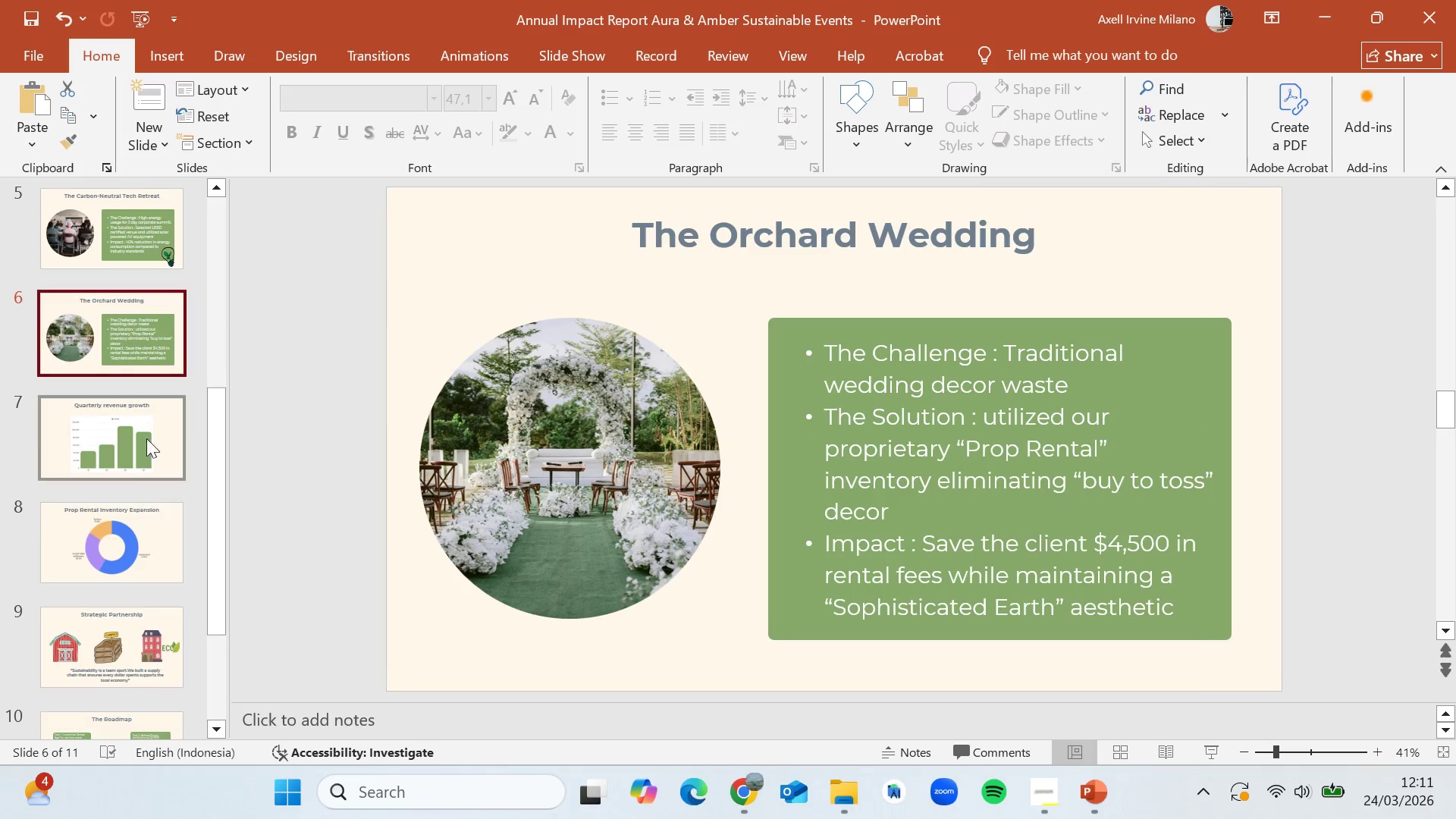 
left_click([148, 416])
 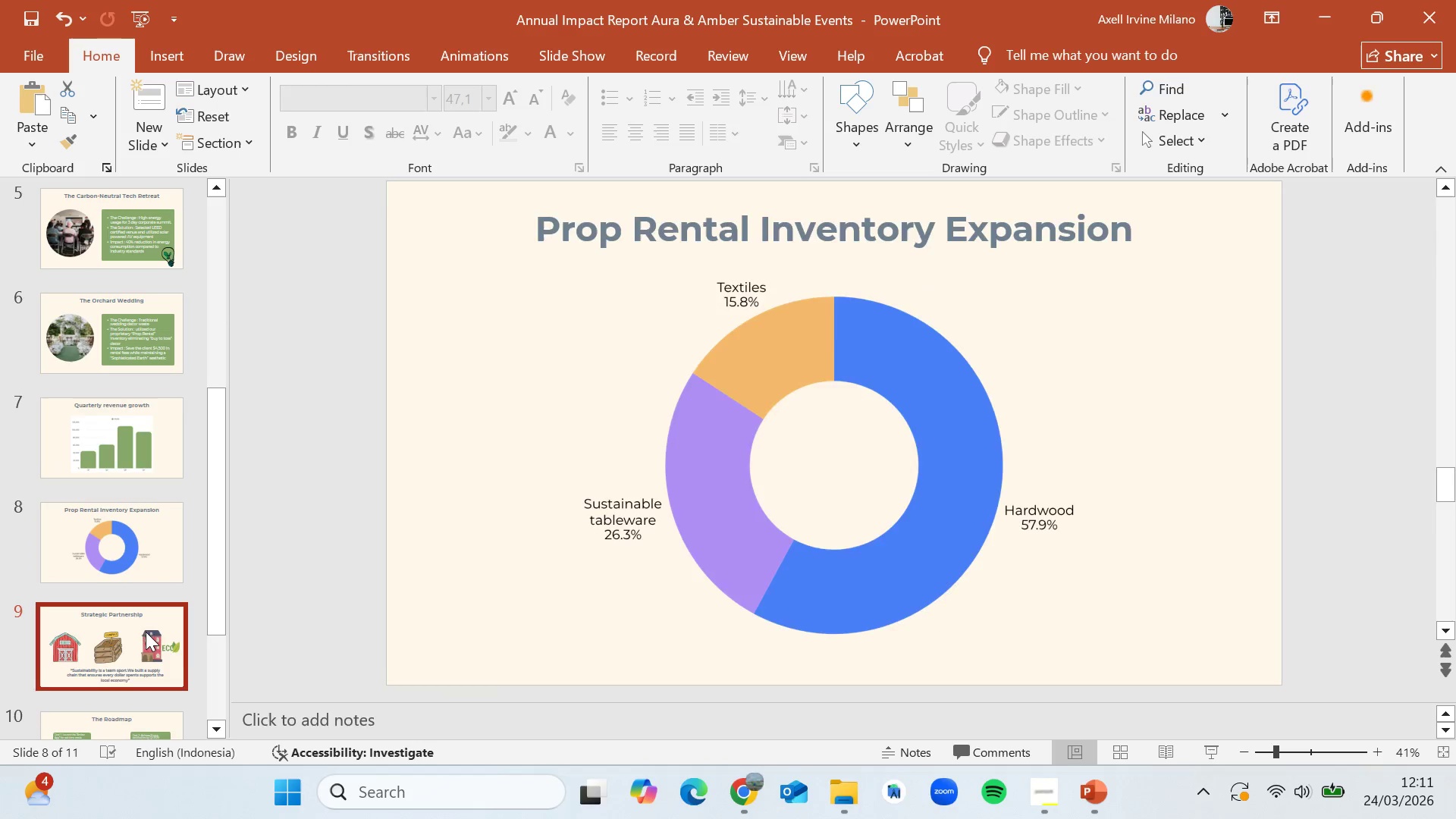 
scroll: coordinate [145, 626], scroll_direction: down, amount: 4.0
 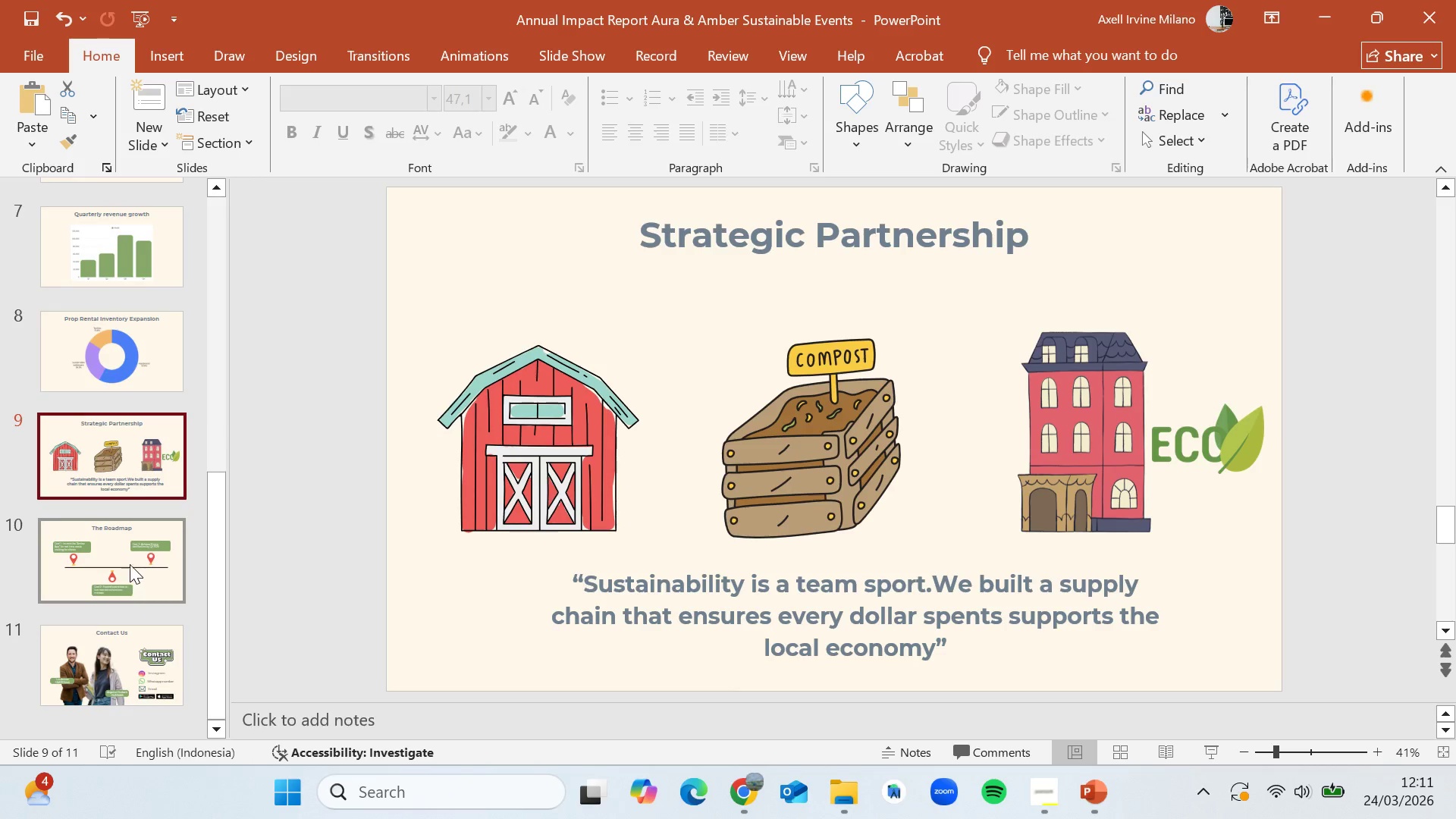 
left_click([127, 552])
 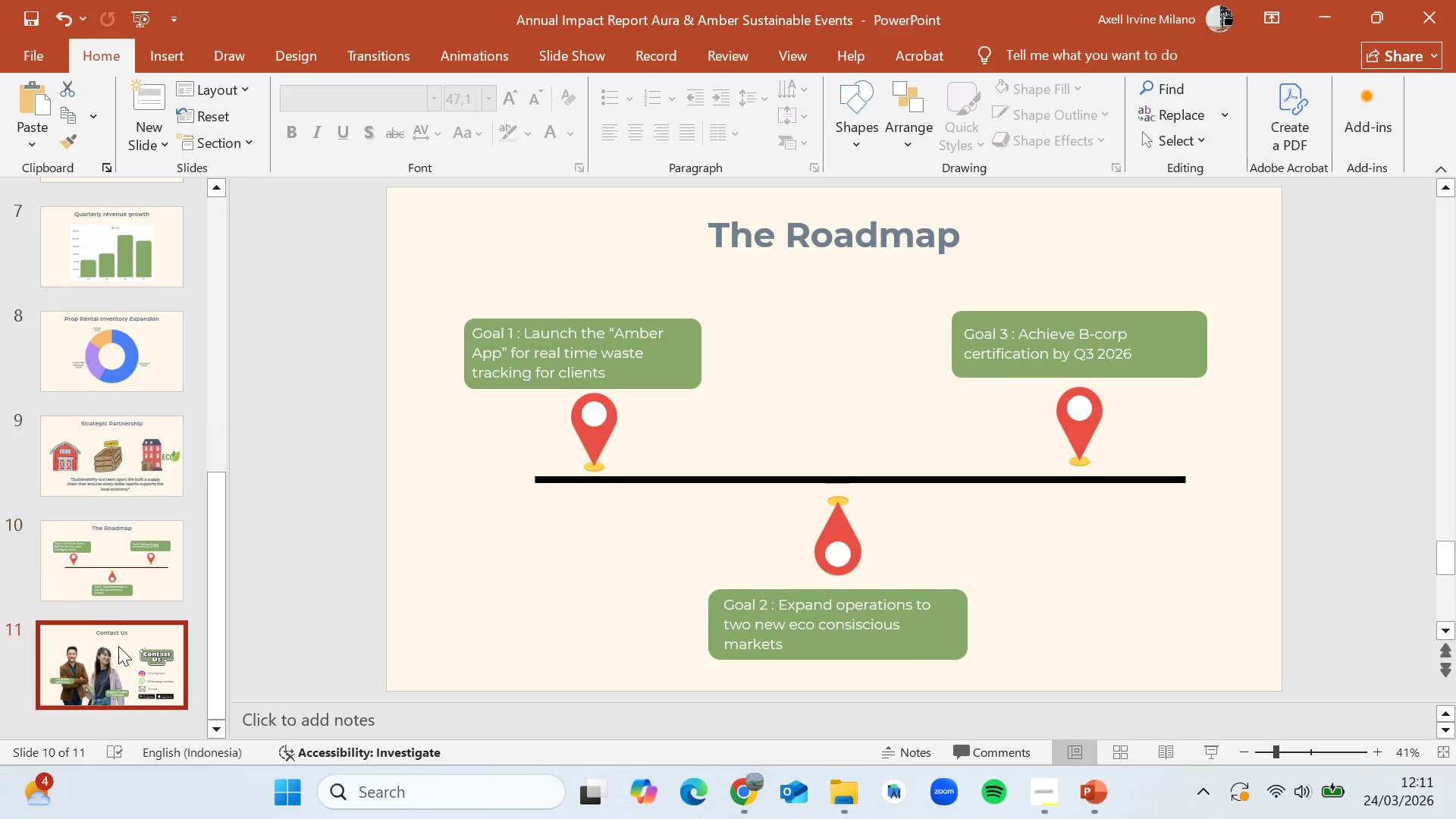 
scroll: coordinate [121, 623], scroll_direction: up, amount: 17.0
 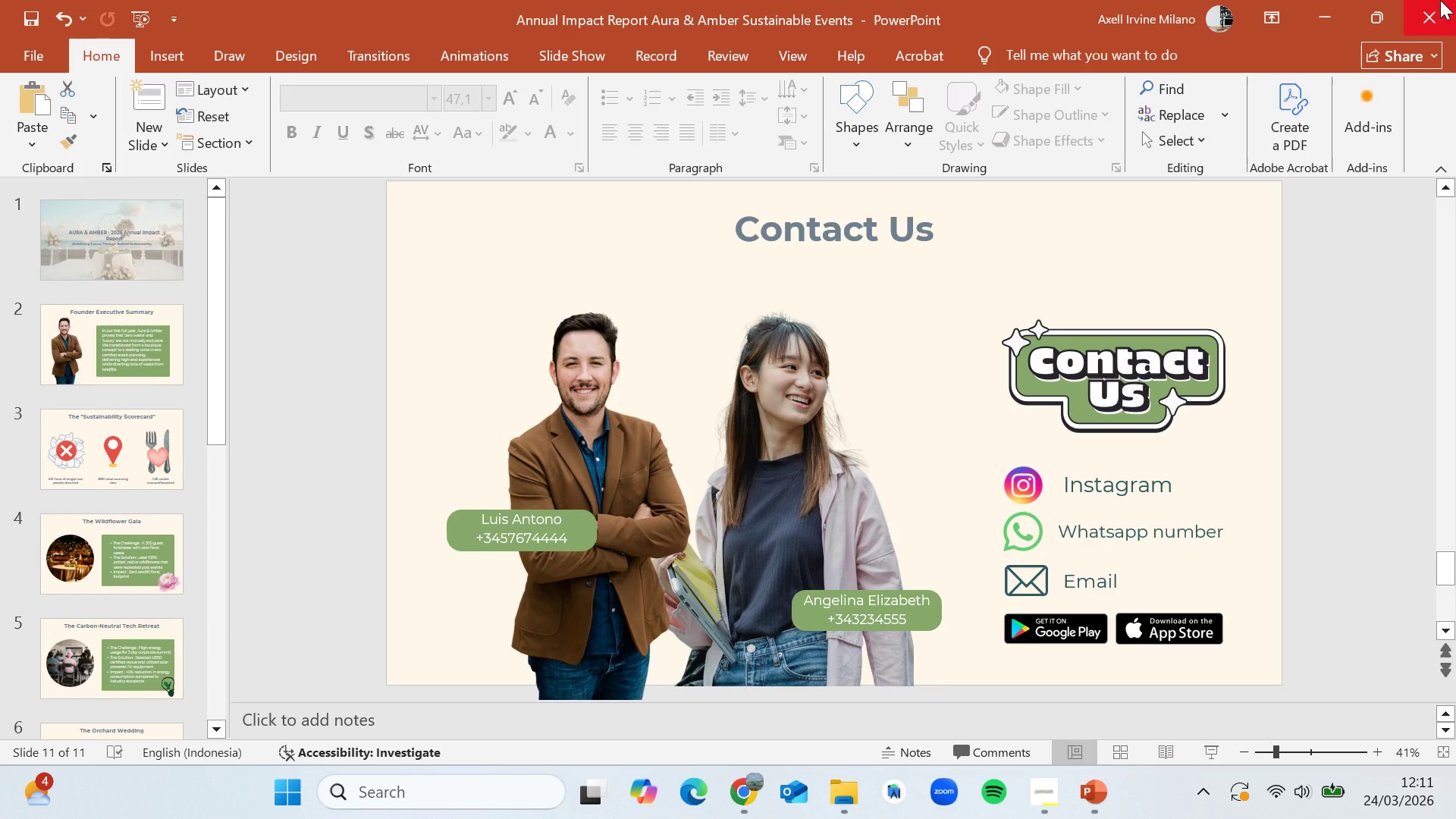 
left_click([1440, 0])
 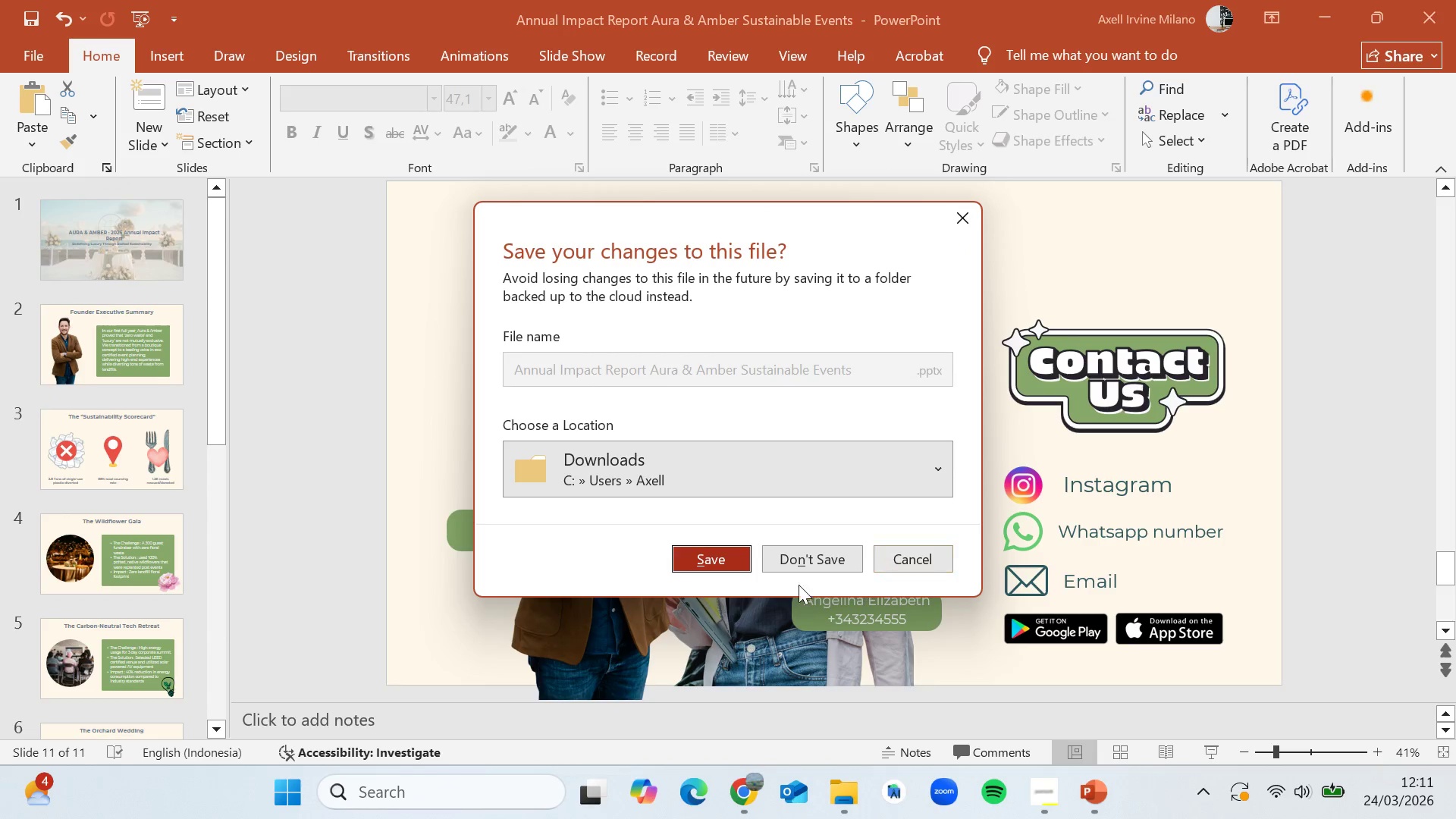 
left_click([732, 562])
 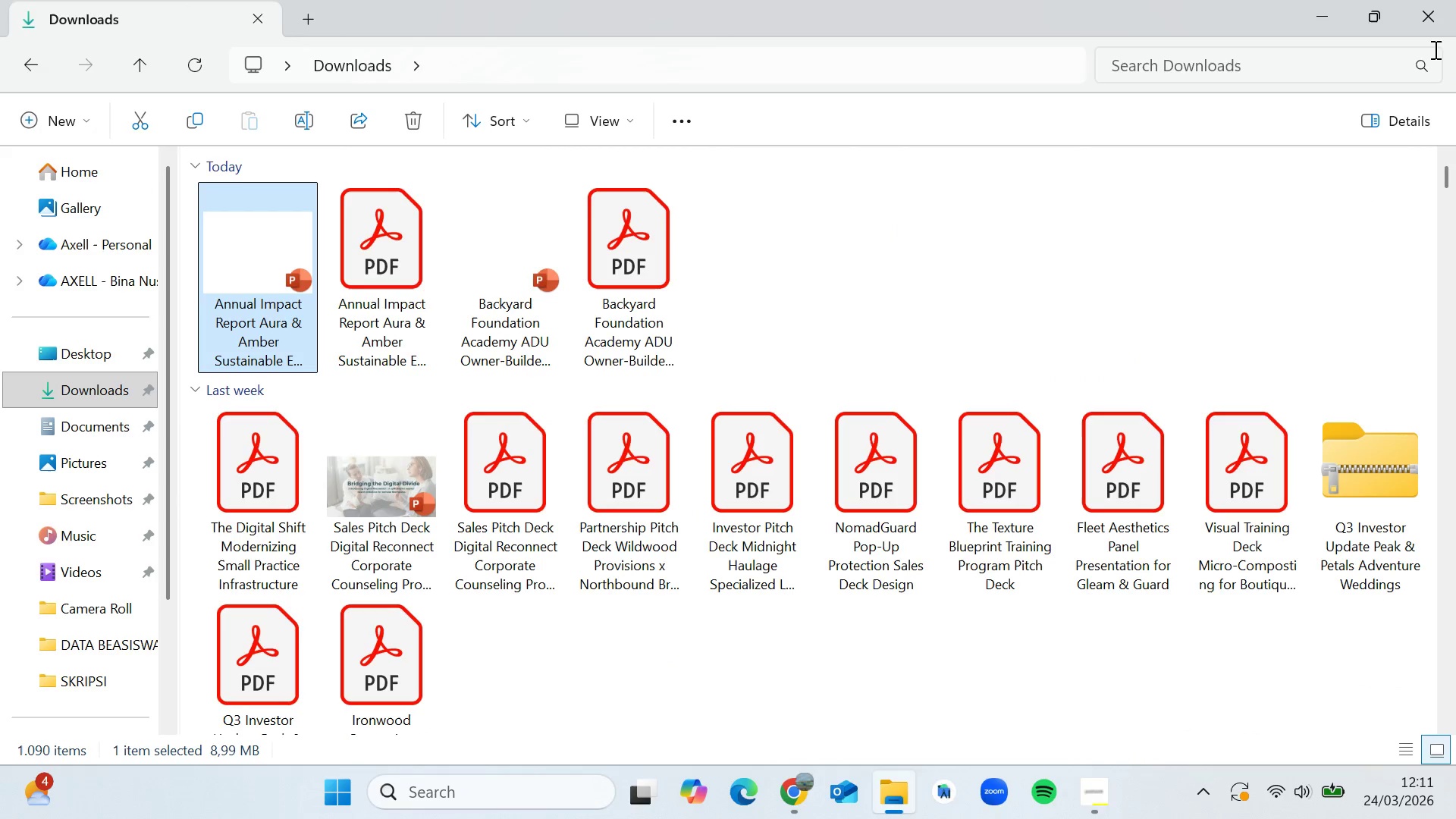 
left_click([1438, 24])
 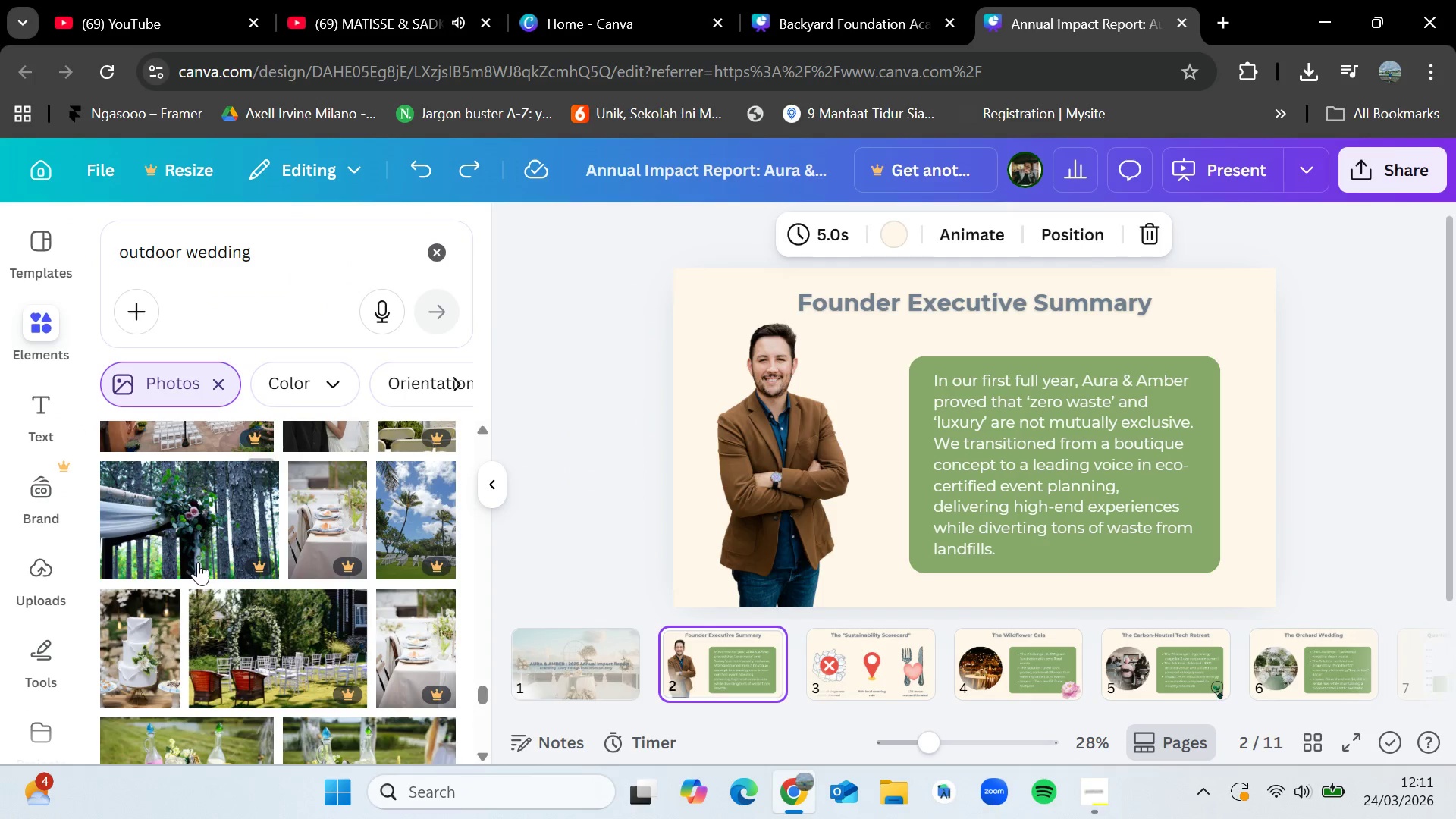 
scroll: coordinate [236, 556], scroll_direction: up, amount: 7.0
 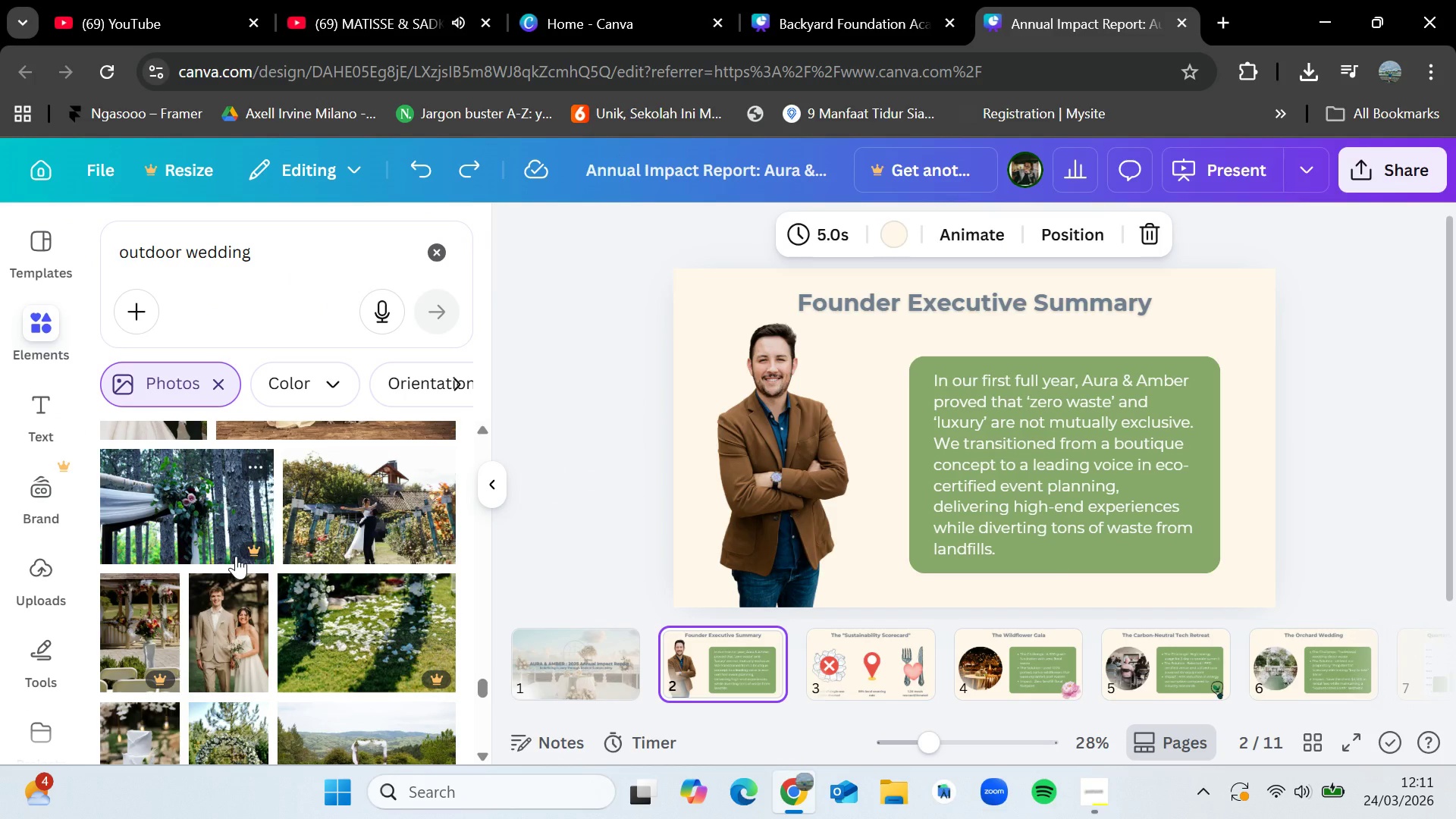 
wait(9.88)
 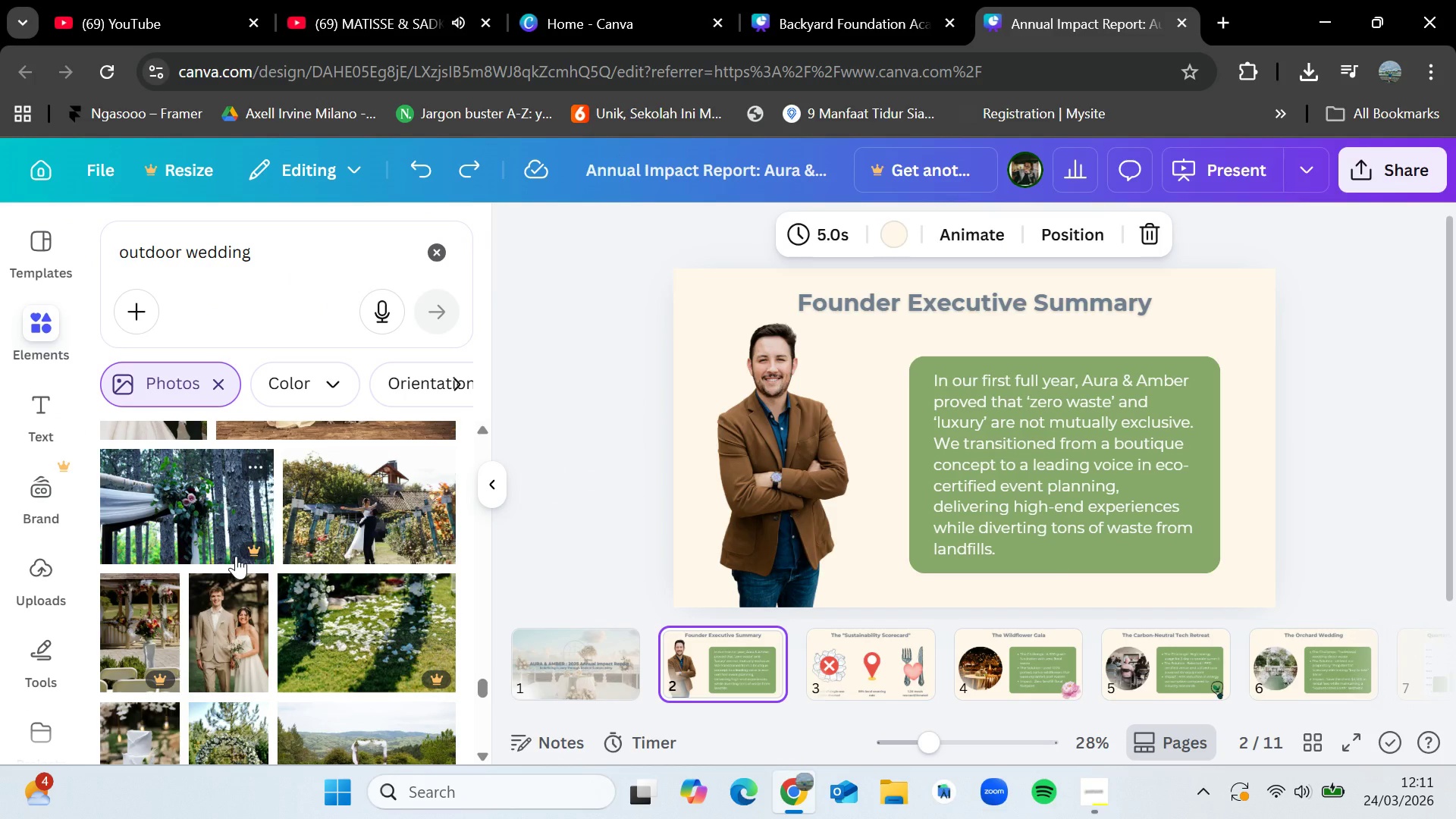 
scroll: coordinate [312, 596], scroll_direction: up, amount: 4.0
 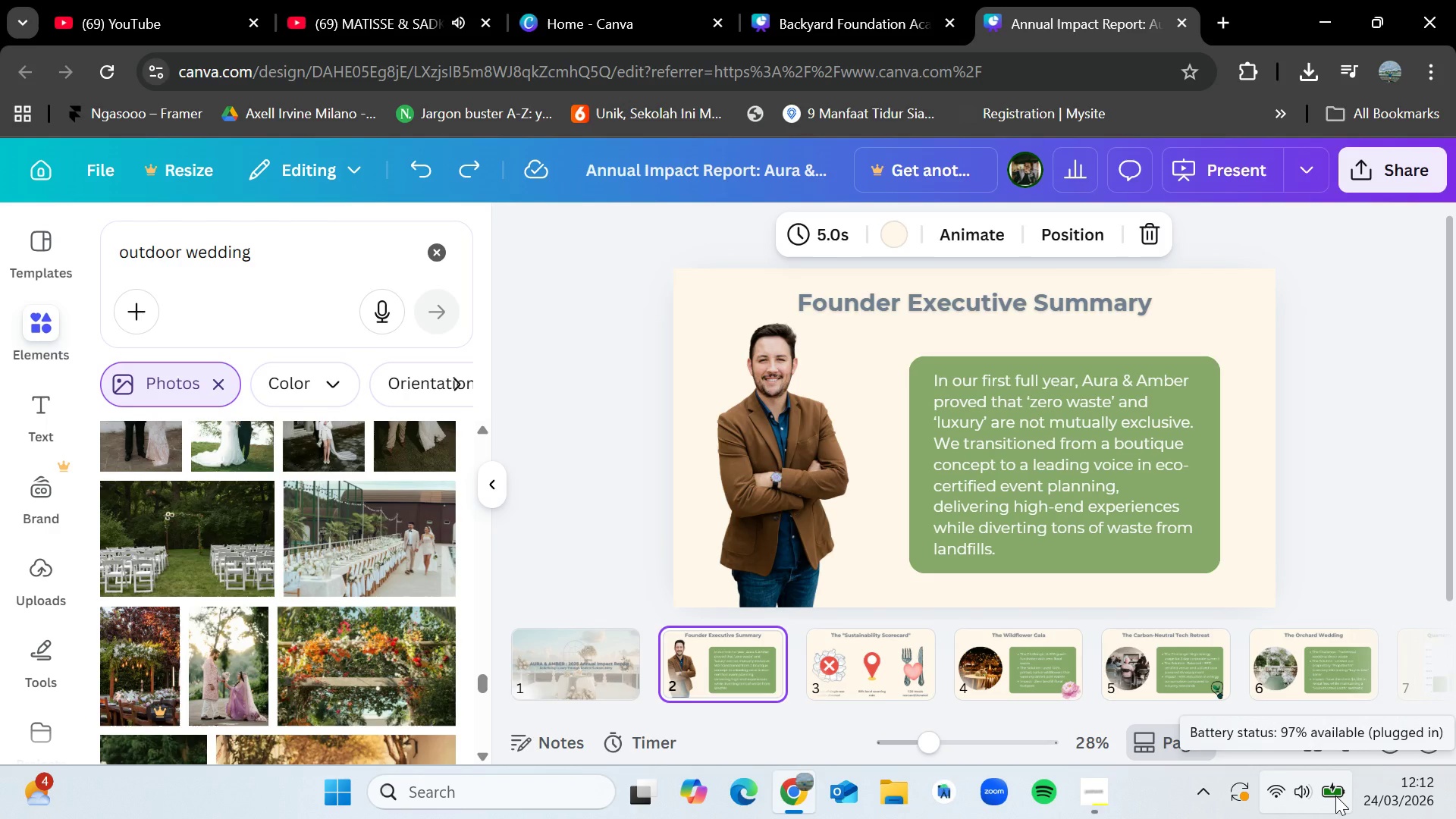 
scroll: coordinate [224, 571], scroll_direction: down, amount: 1.0
 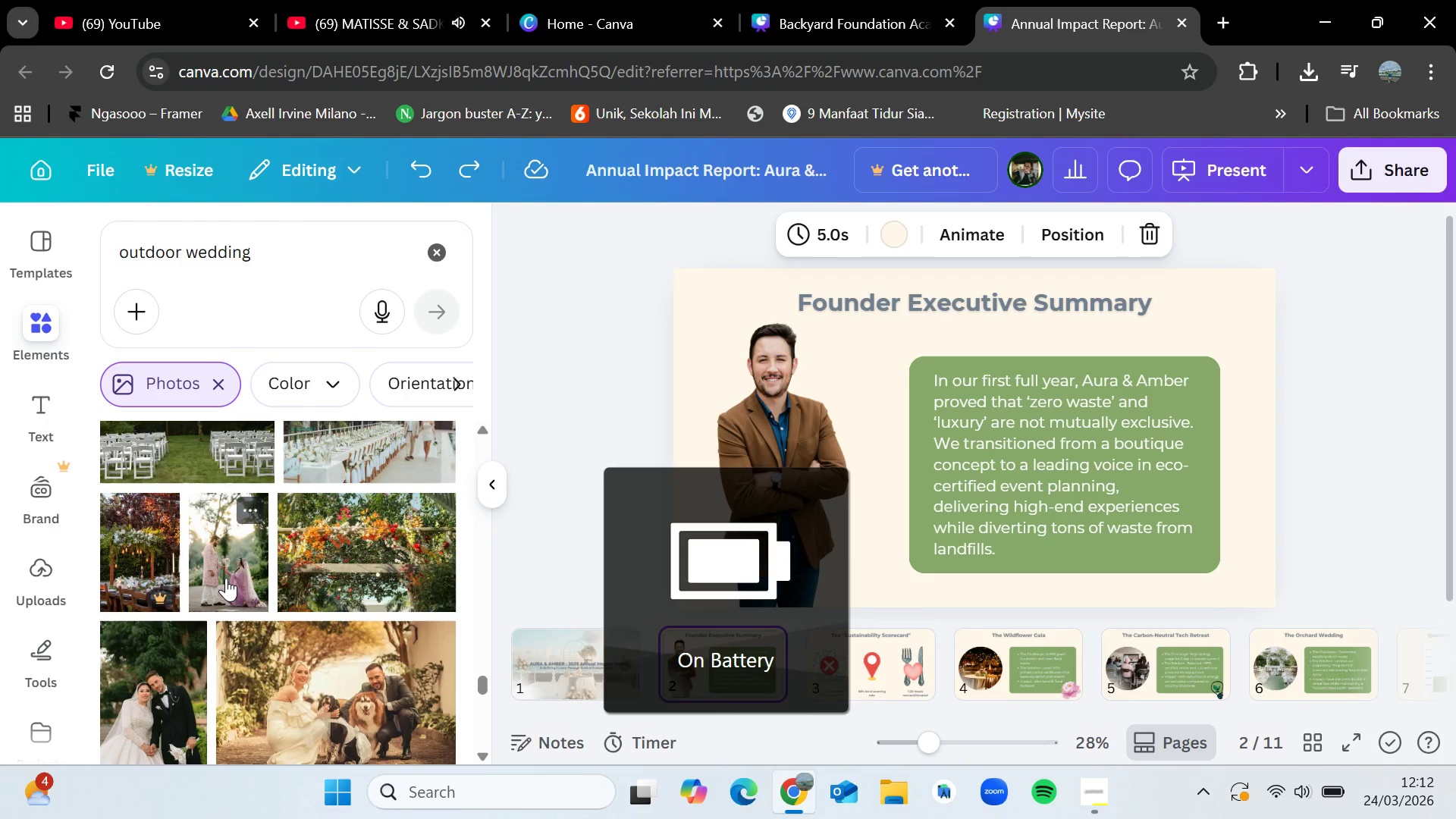 
mouse_move([271, 538])
 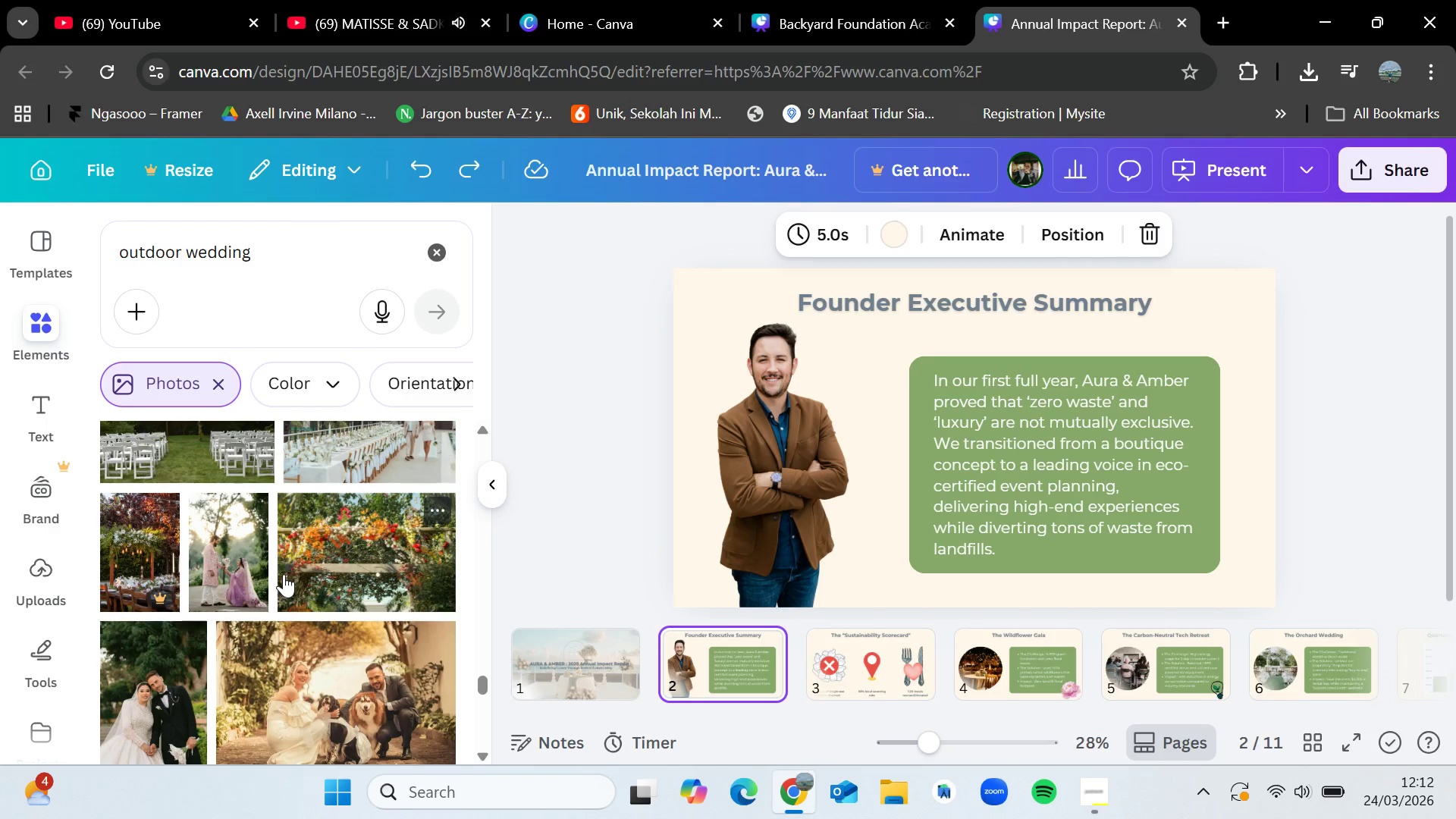 
scroll: coordinate [237, 560], scroll_direction: down, amount: 5.0
 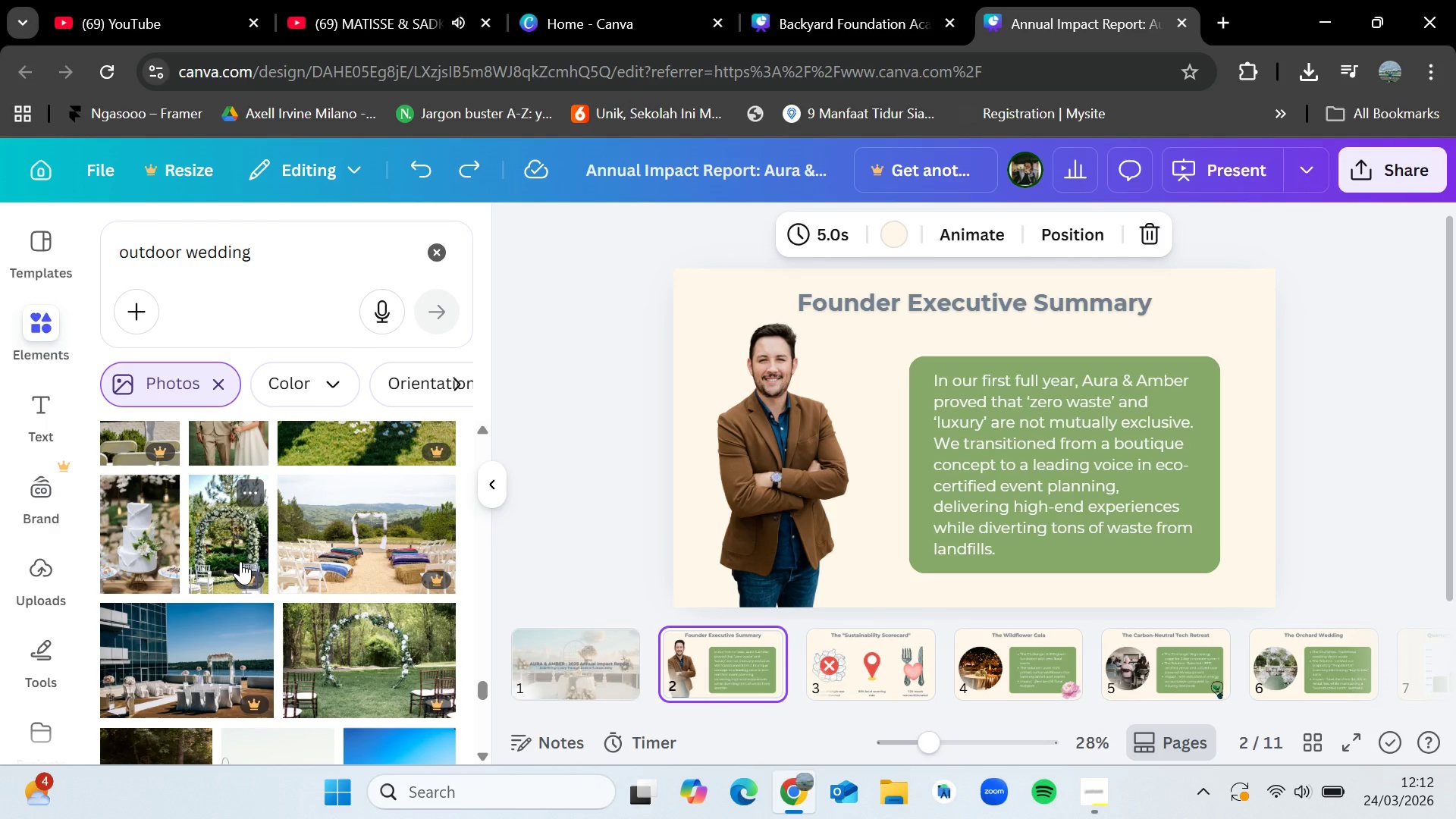 
wait(5.0)
 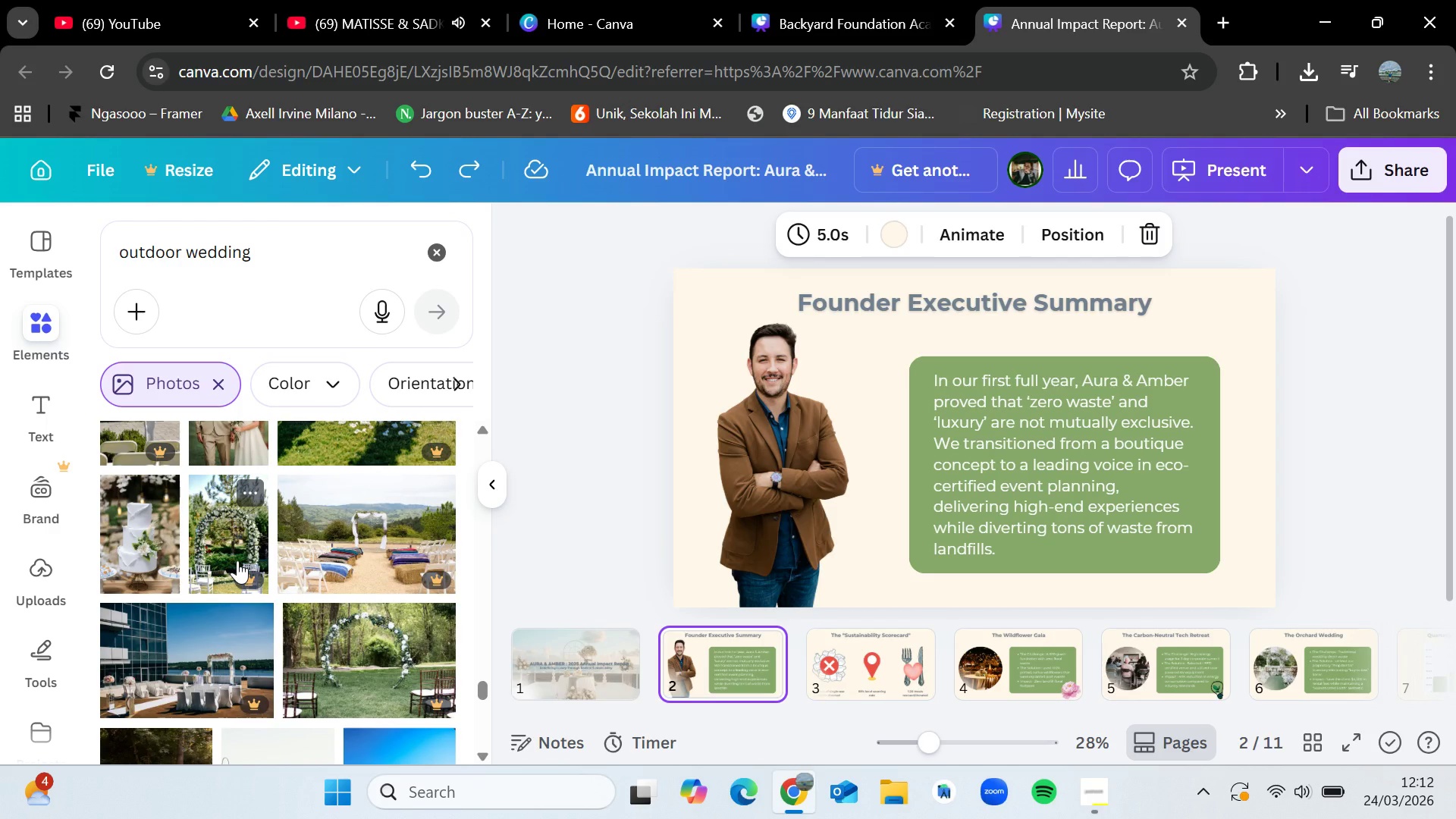 
scroll: coordinate [242, 539], scroll_direction: down, amount: 13.0
 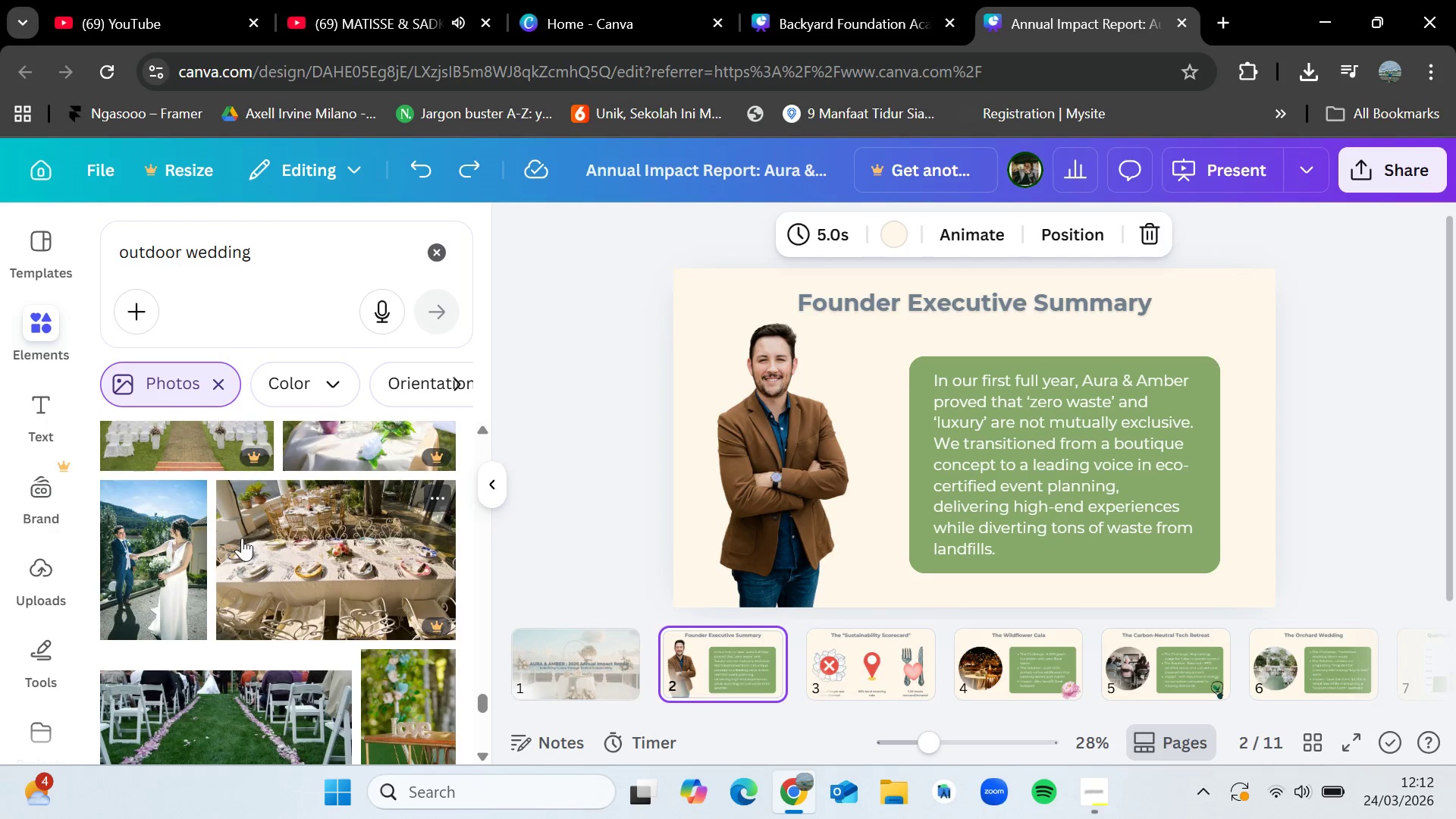 
scroll: coordinate [246, 529], scroll_direction: down, amount: 4.0
 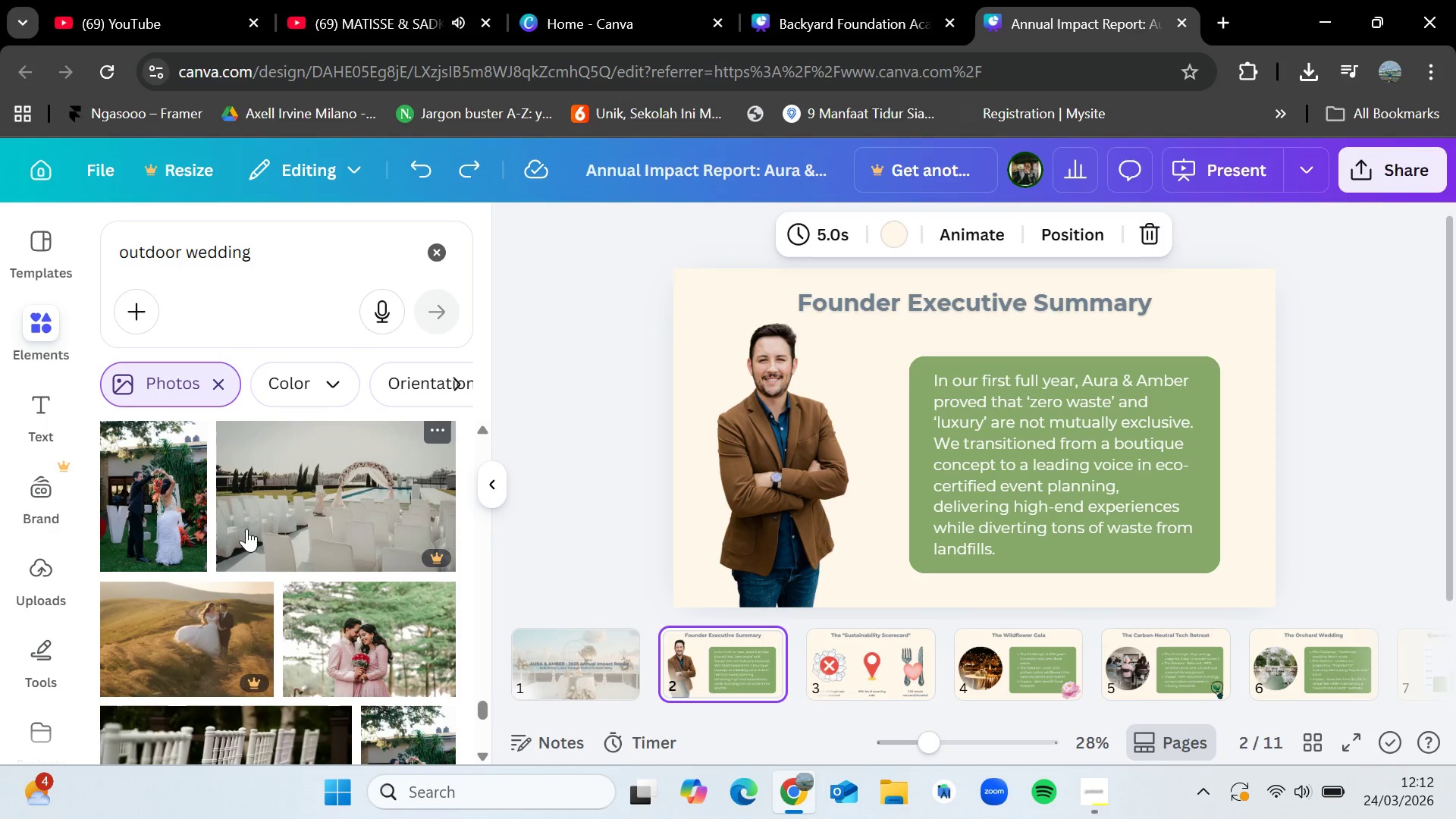 
wait(7.14)
 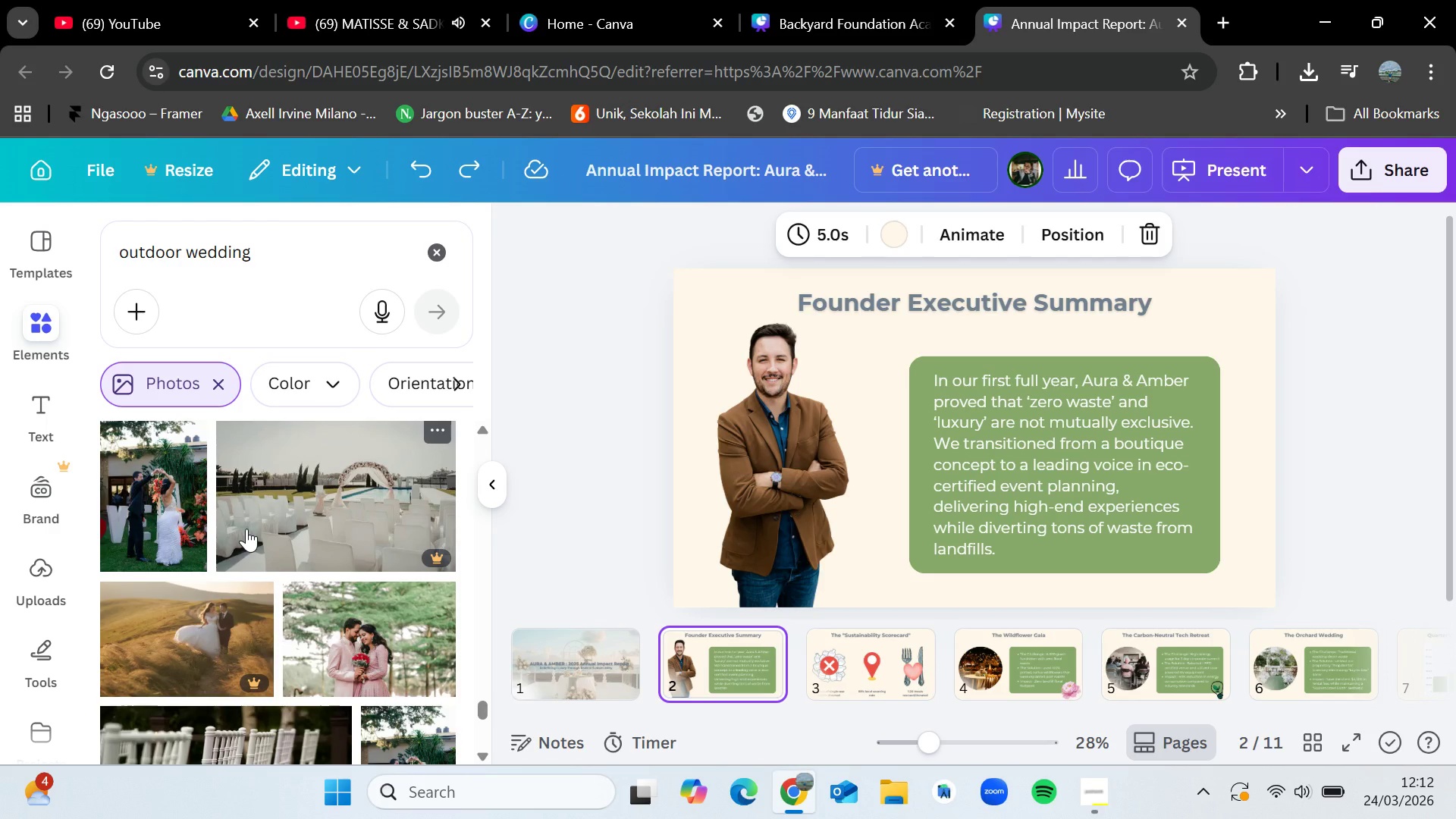 
scroll: coordinate [246, 529], scroll_direction: down, amount: 1.0
 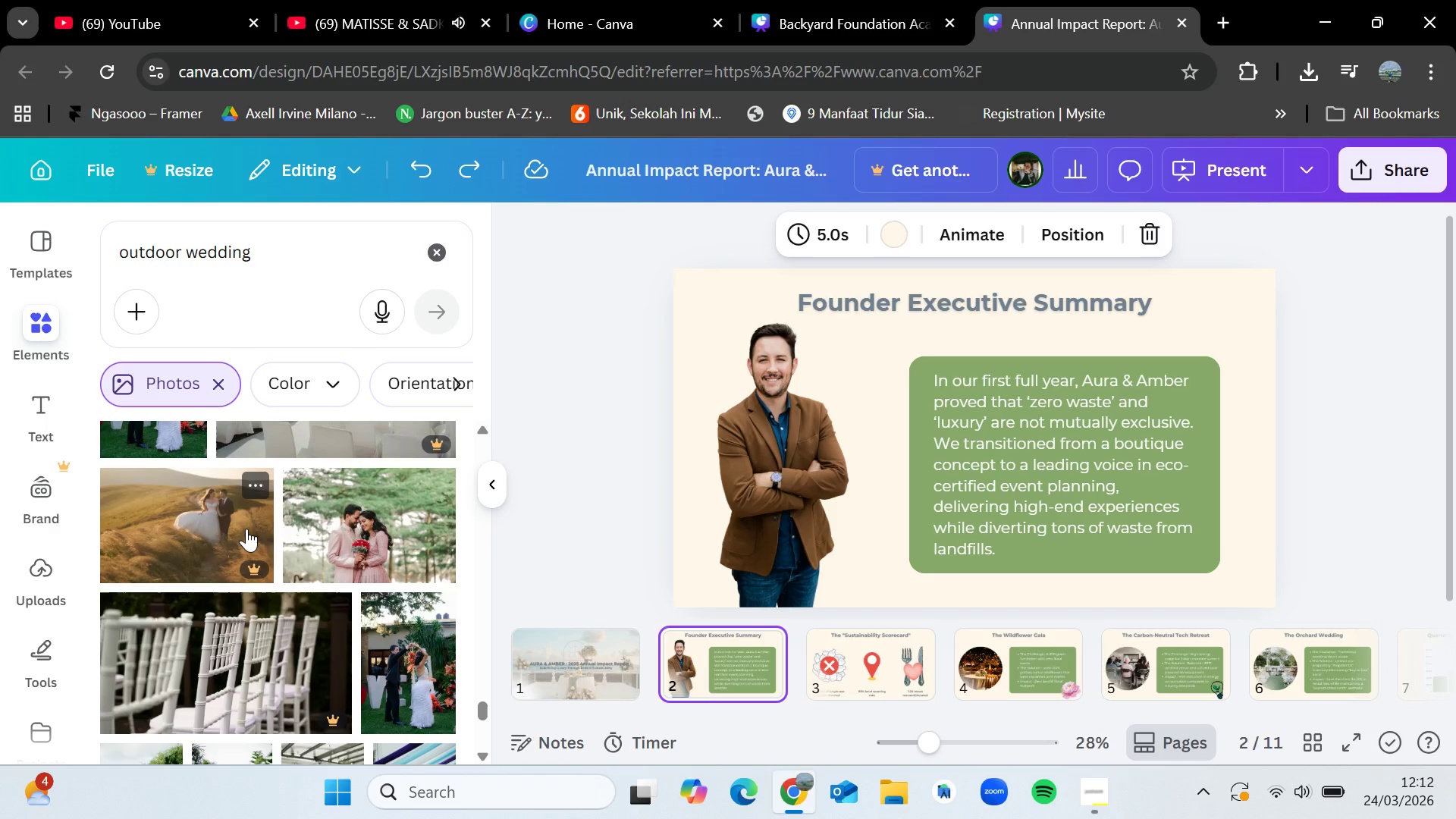 
wait(7.9)
 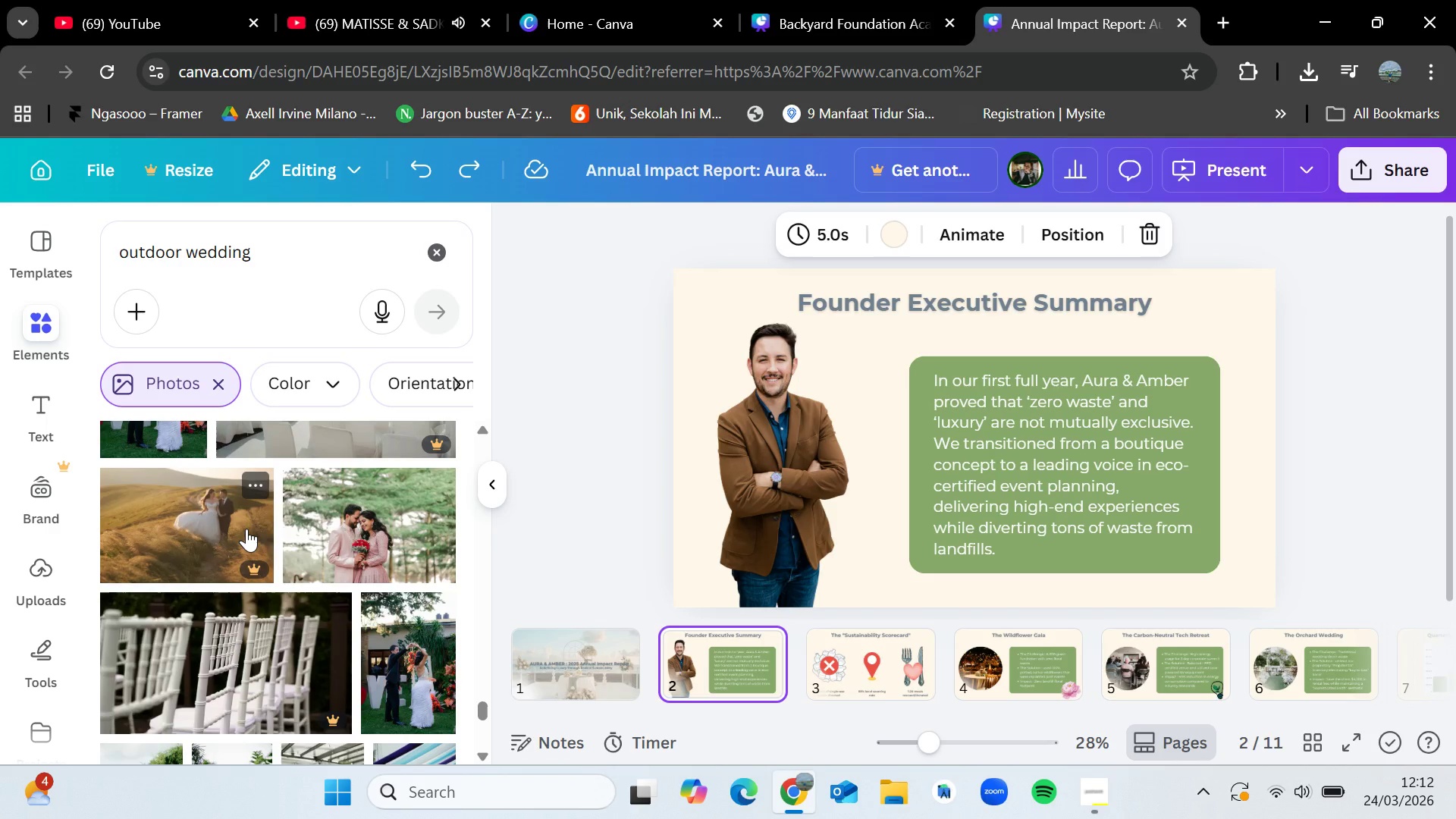 
scroll: coordinate [265, 513], scroll_direction: down, amount: 11.0
 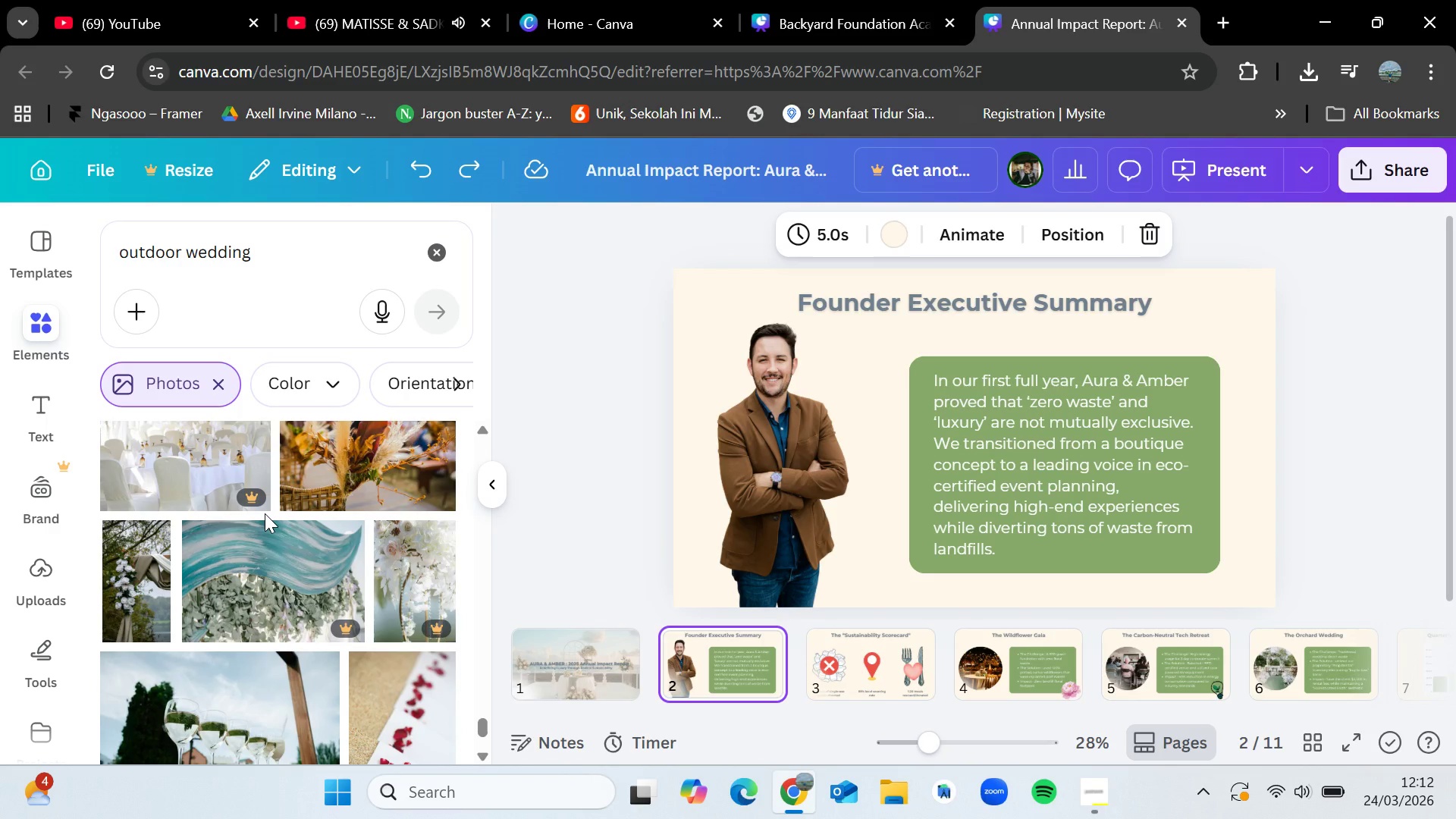 
wait(5.06)
 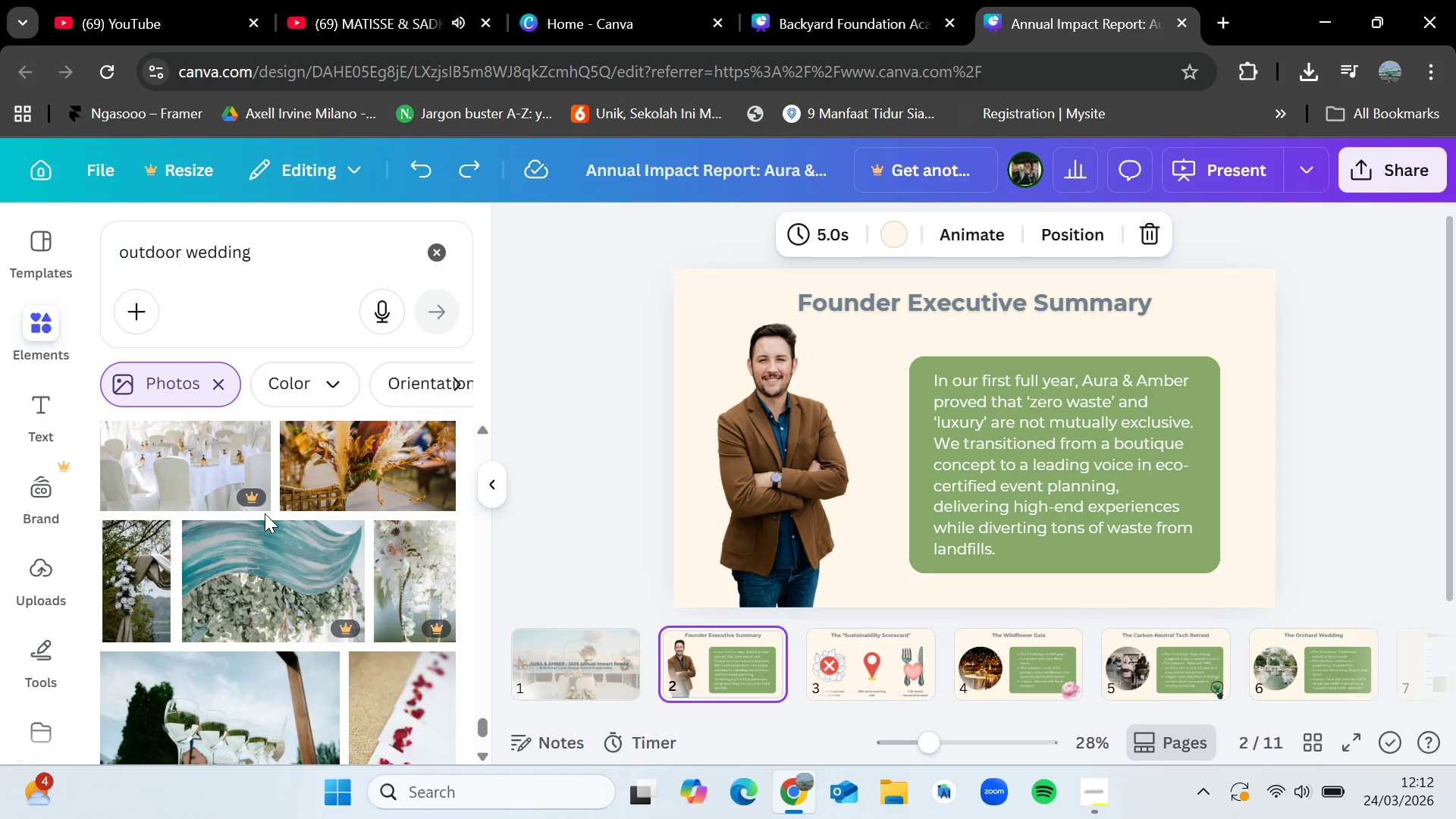 
scroll: coordinate [265, 513], scroll_direction: down, amount: 9.0
 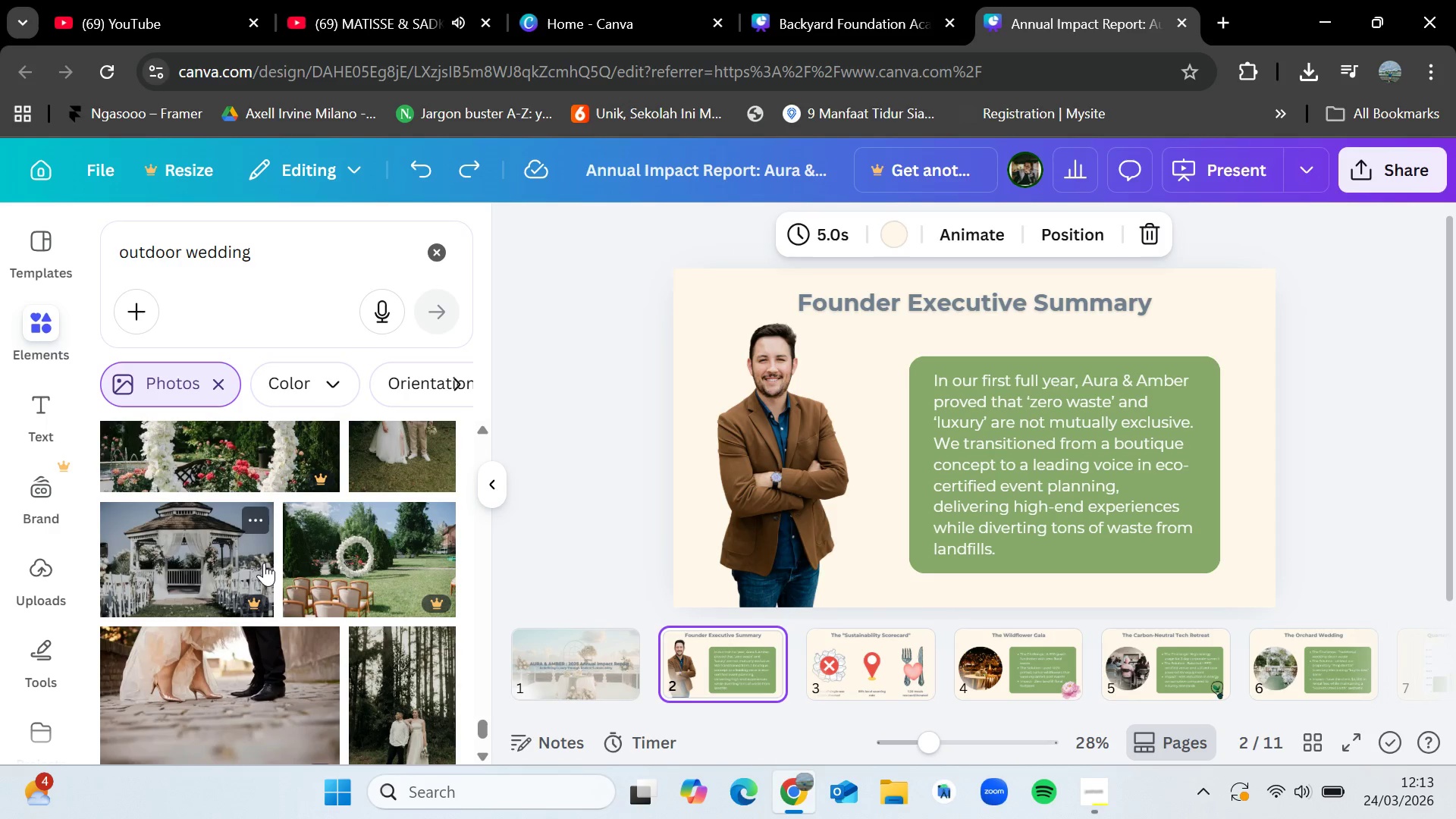 
scroll: coordinate [268, 605], scroll_direction: up, amount: 7.0
 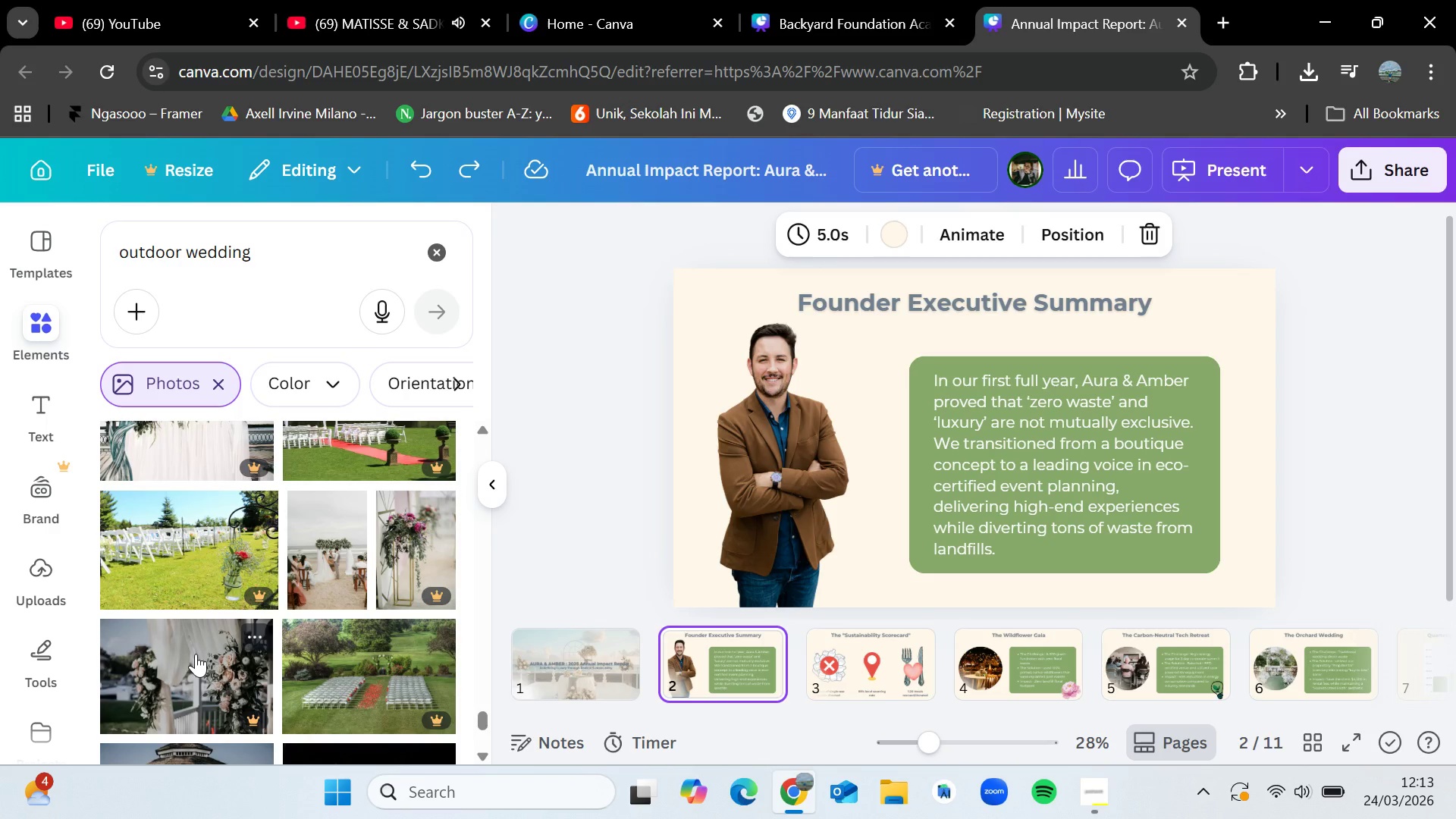 
wait(5.28)
 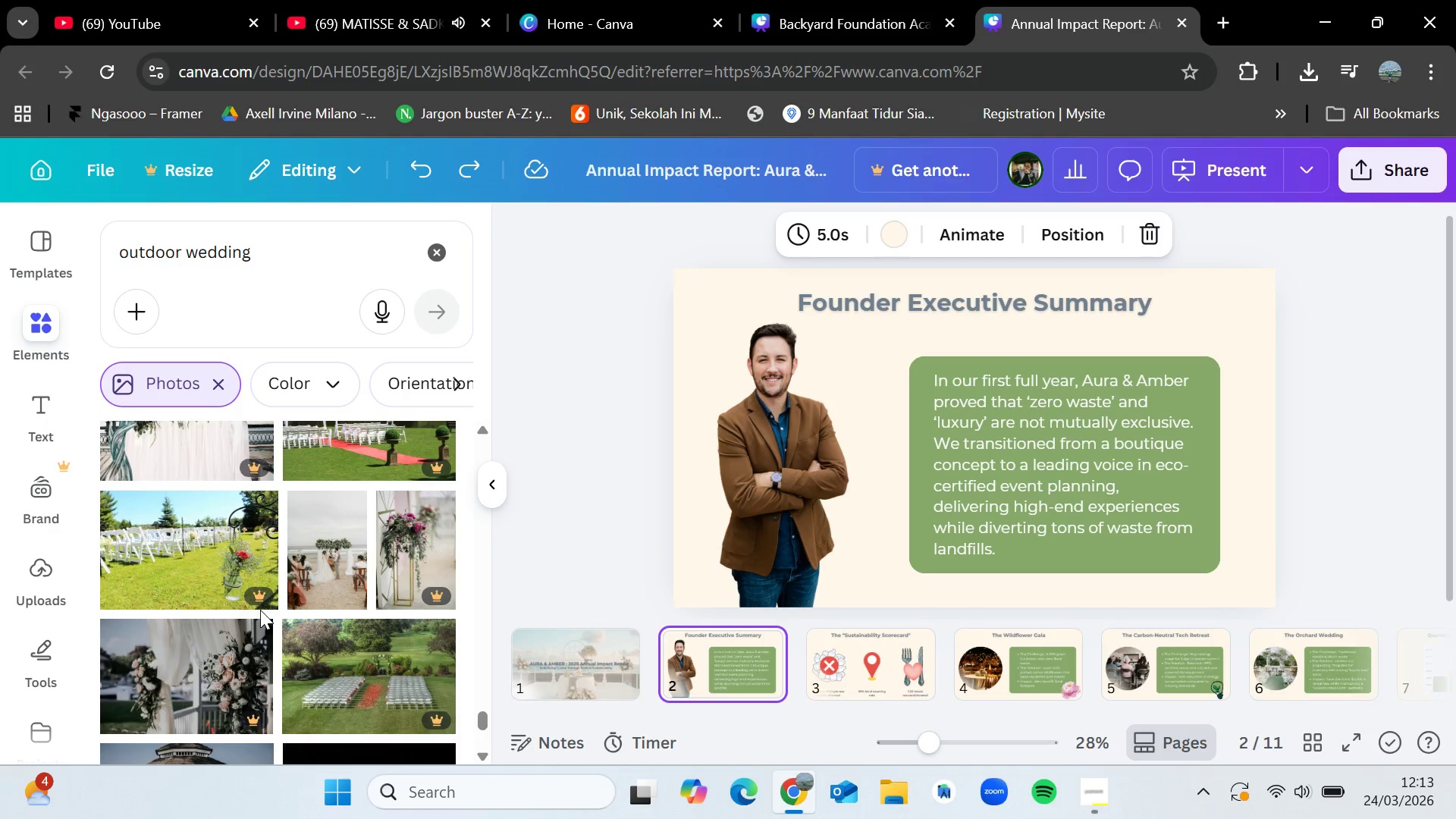 
scroll: coordinate [321, 567], scroll_direction: up, amount: 7.0
 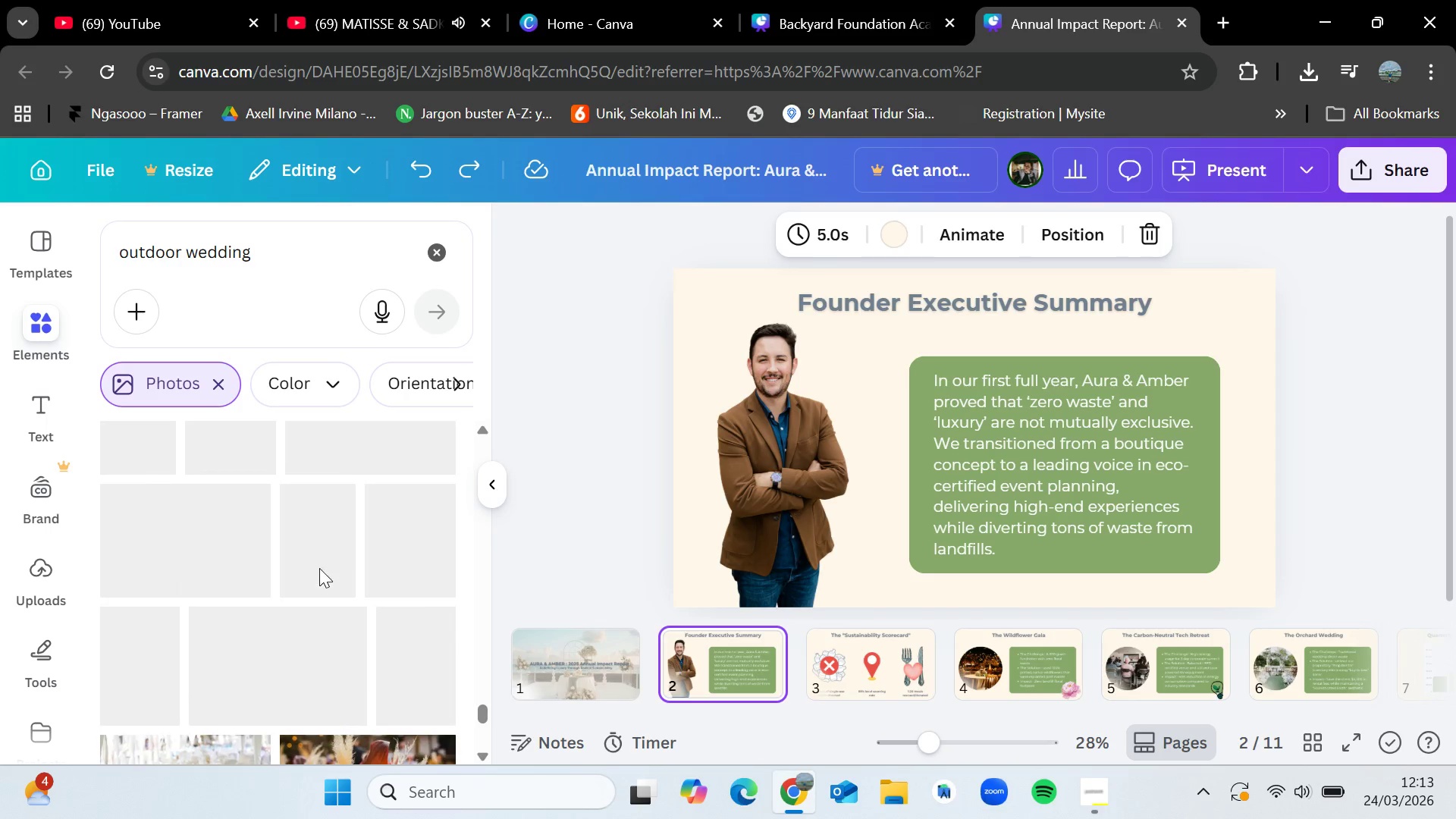 
mouse_move([304, 585])
 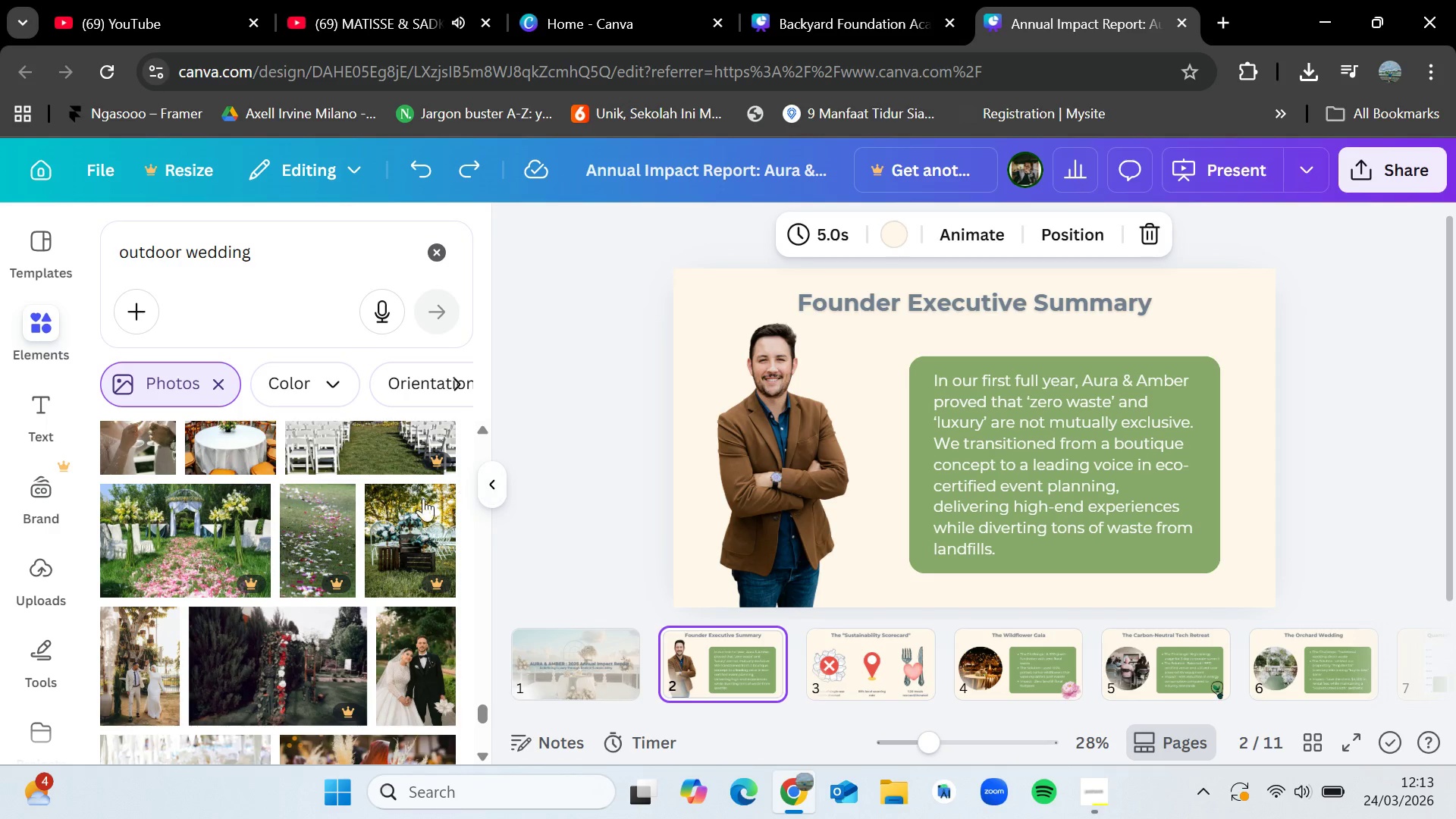 
scroll: coordinate [383, 553], scroll_direction: up, amount: 4.0
 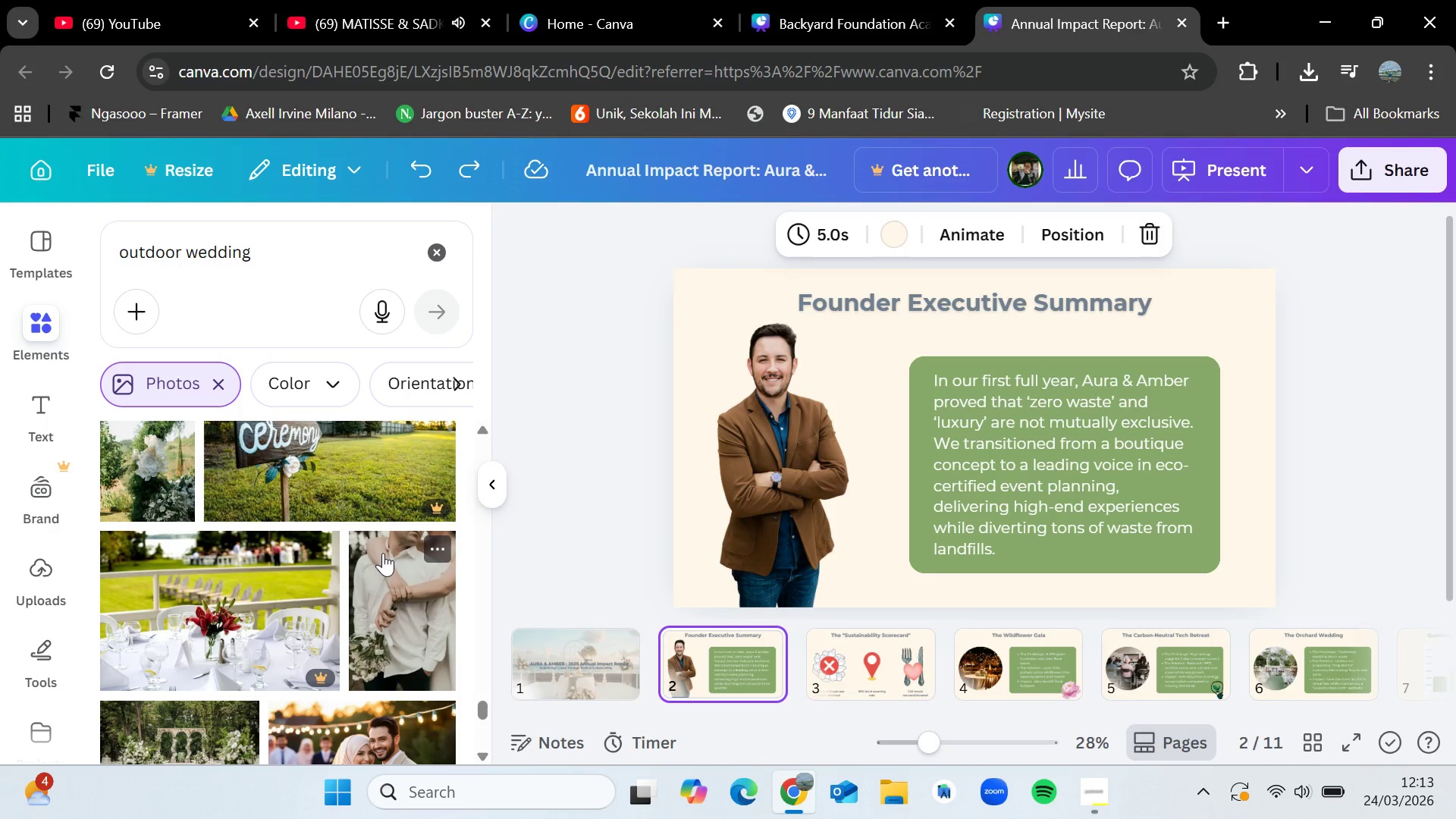 
scroll: coordinate [383, 553], scroll_direction: down, amount: 2.0
 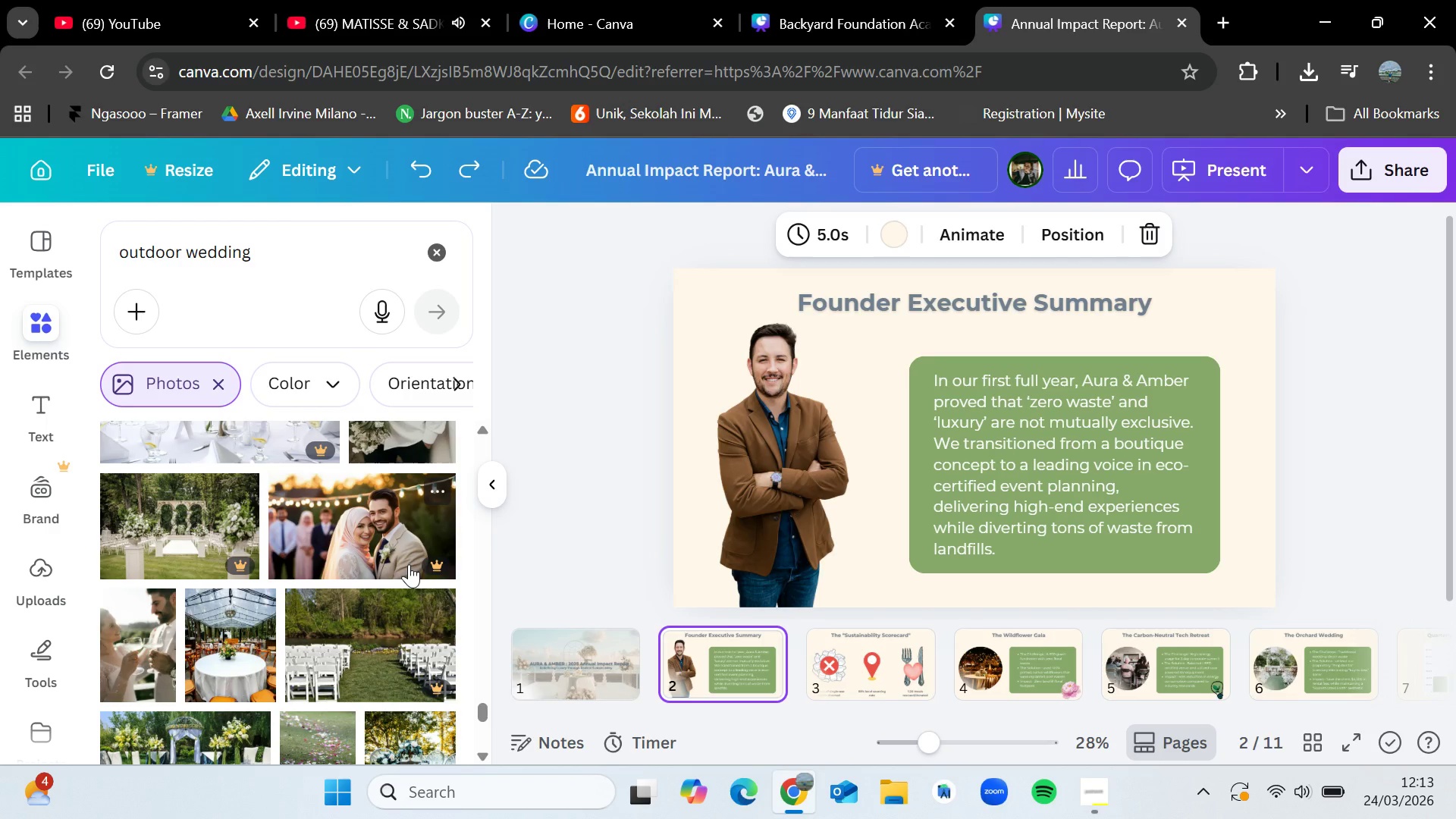 
wait(16.78)
 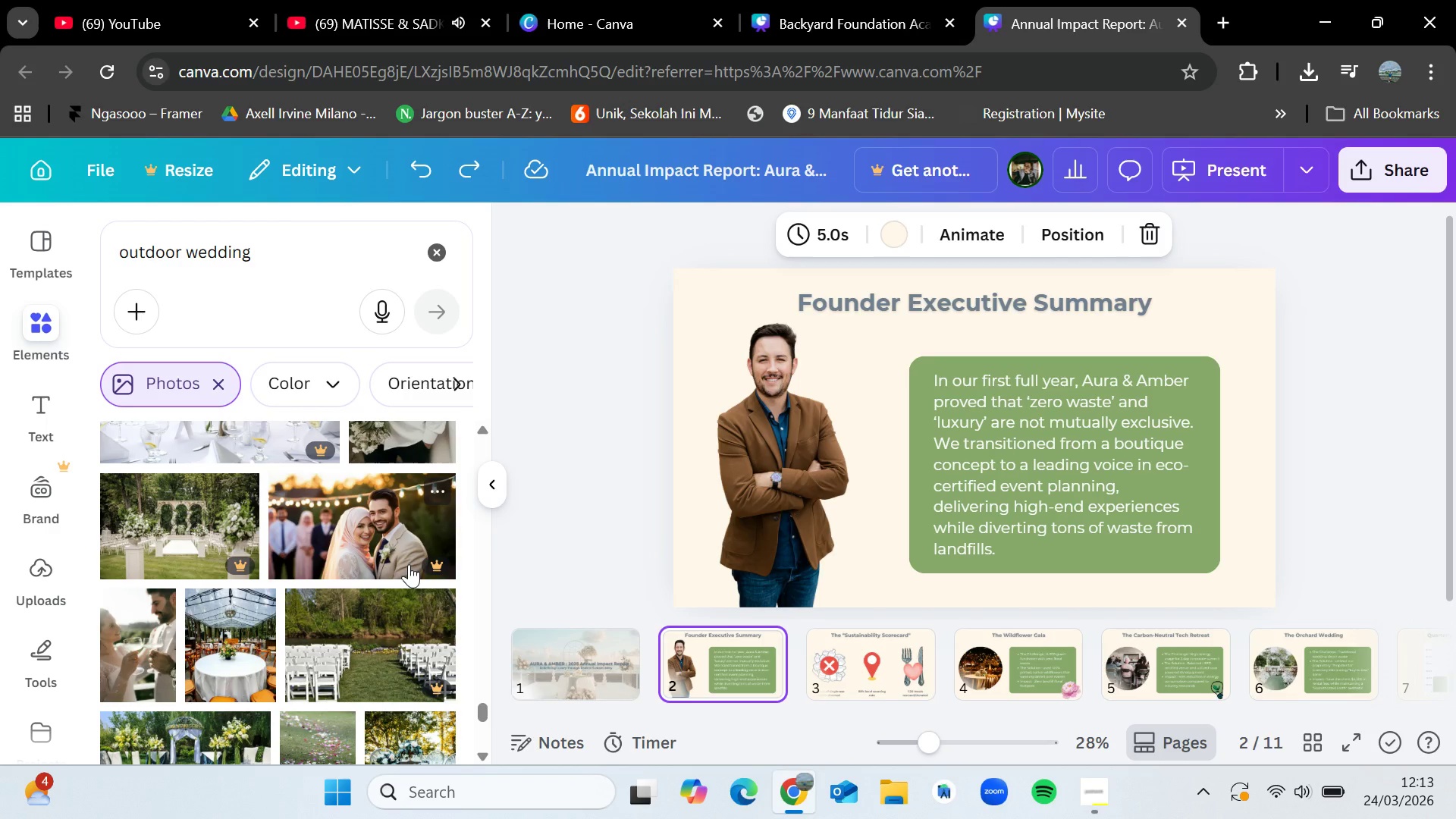 
scroll: coordinate [359, 571], scroll_direction: down, amount: 2.0
 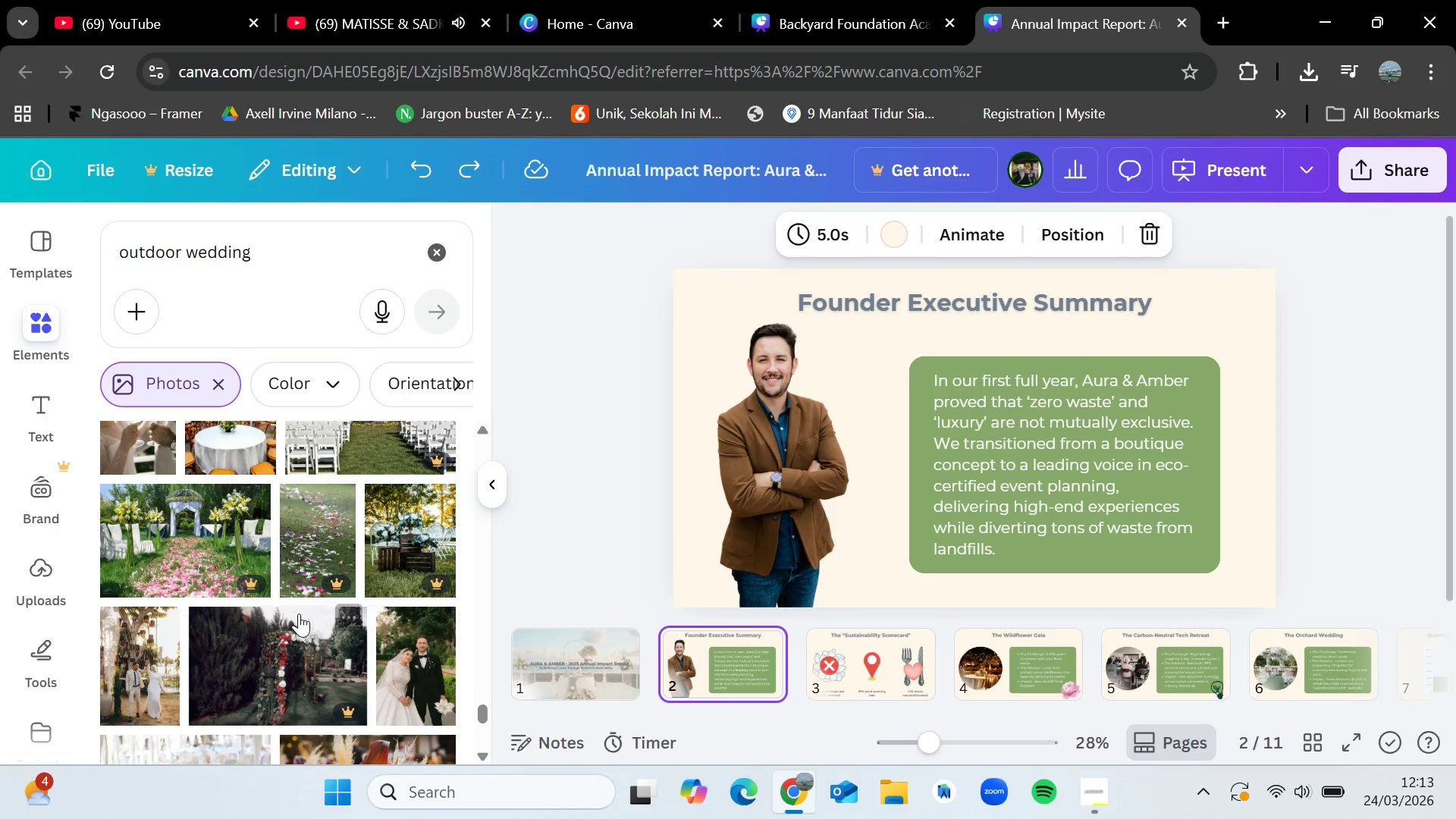 
scroll: coordinate [315, 611], scroll_direction: up, amount: 7.0
 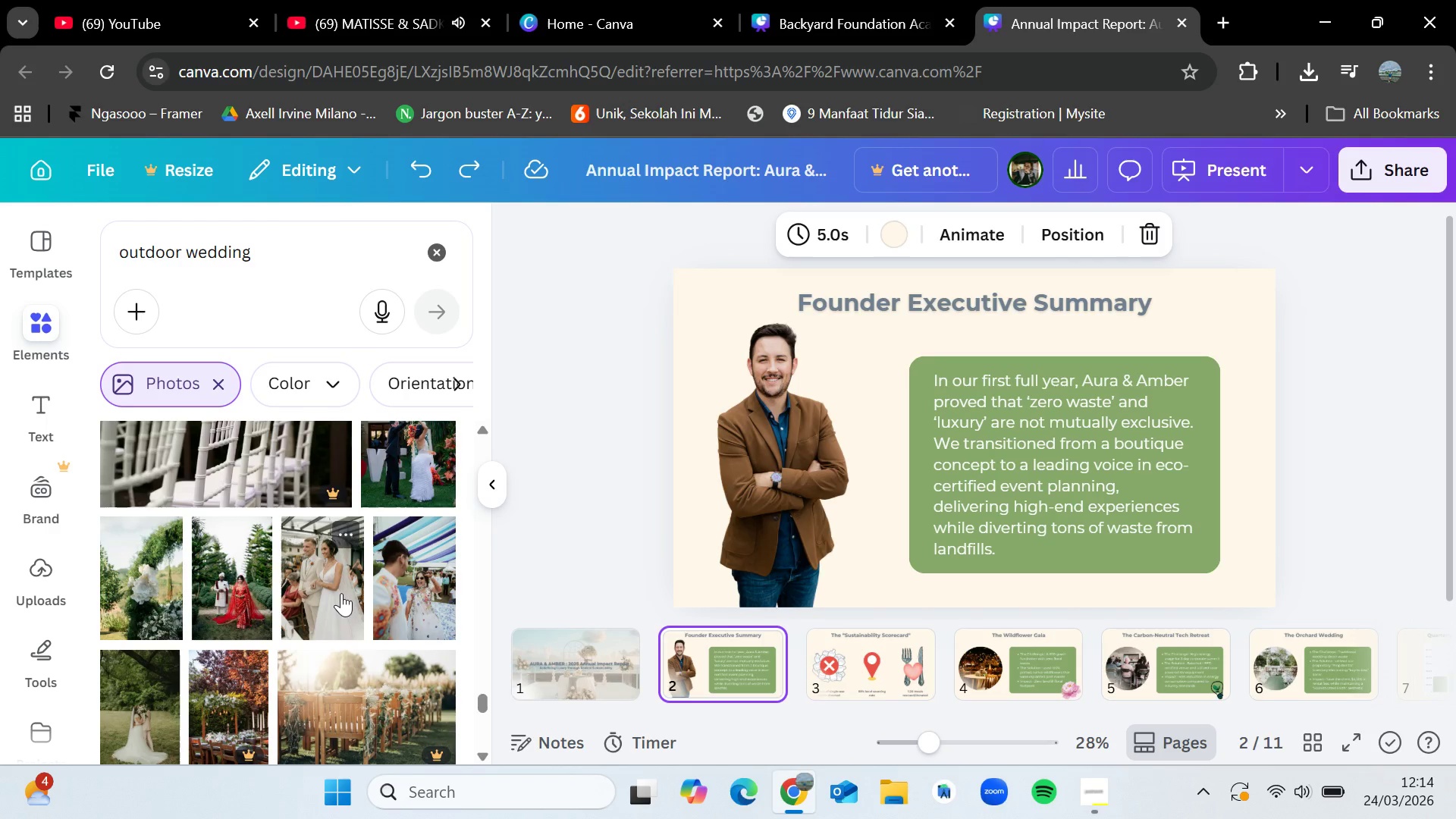 
wait(19.95)
 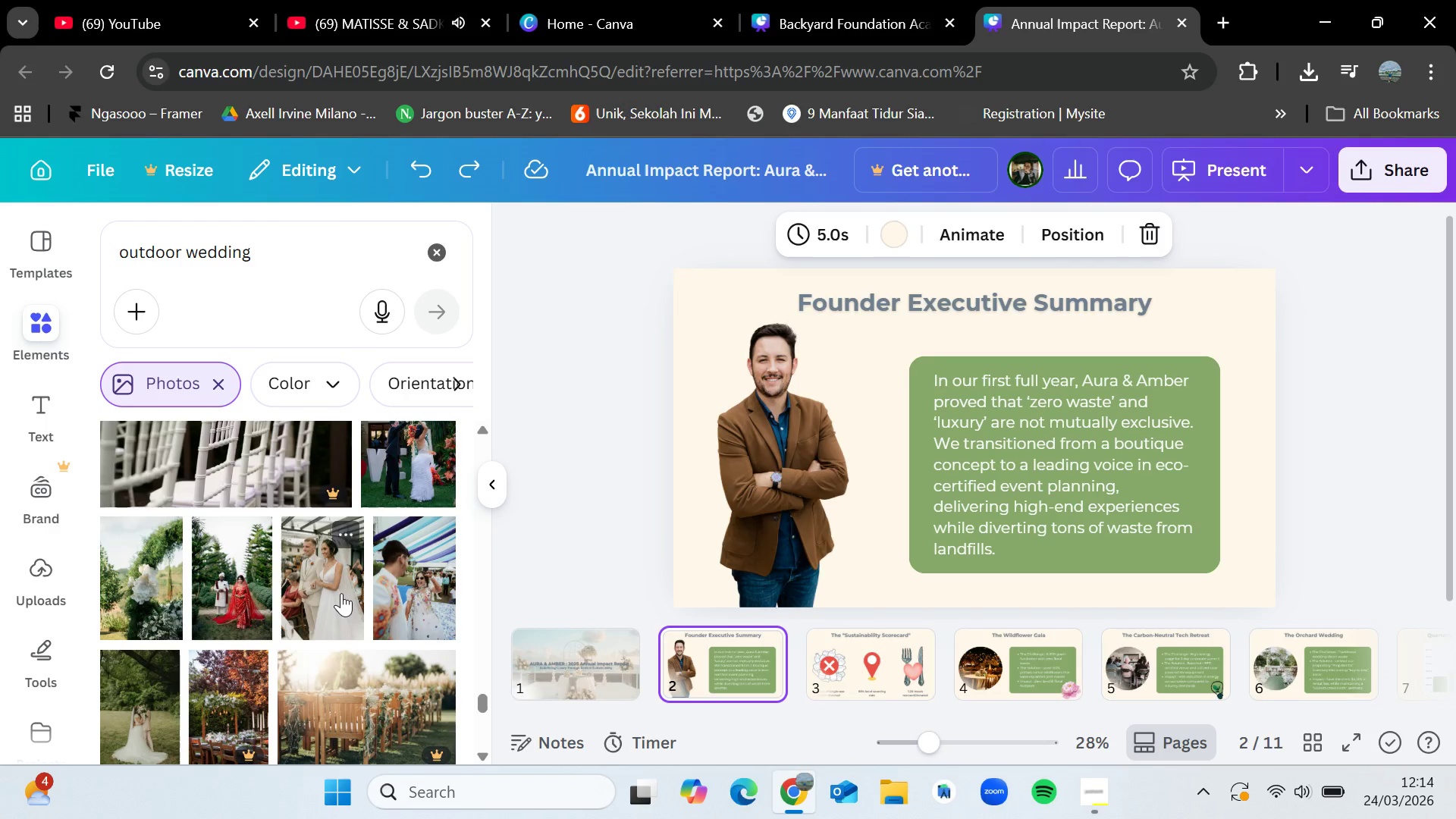 
scroll: coordinate [341, 593], scroll_direction: down, amount: 4.0
 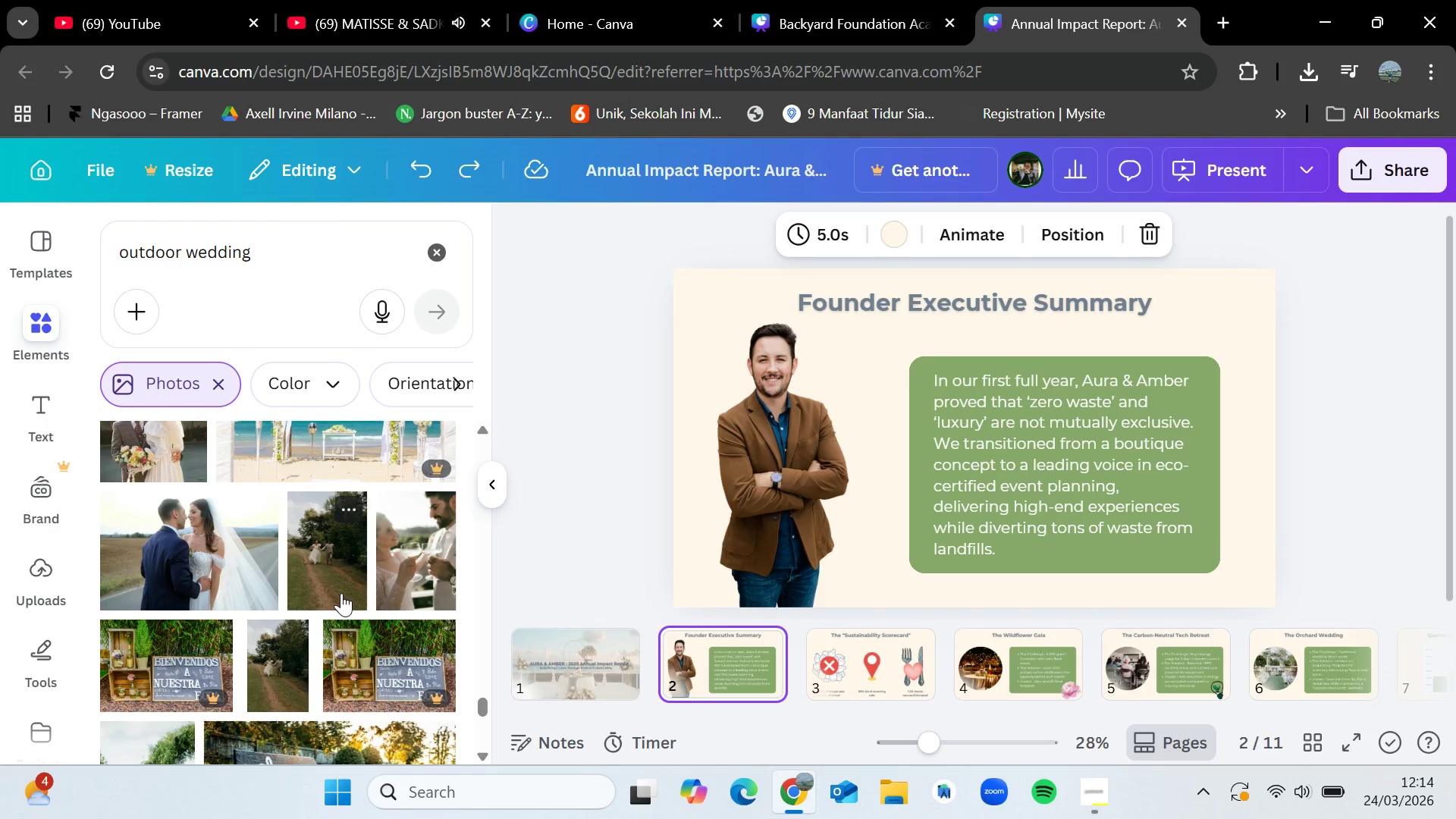 
wait(6.83)
 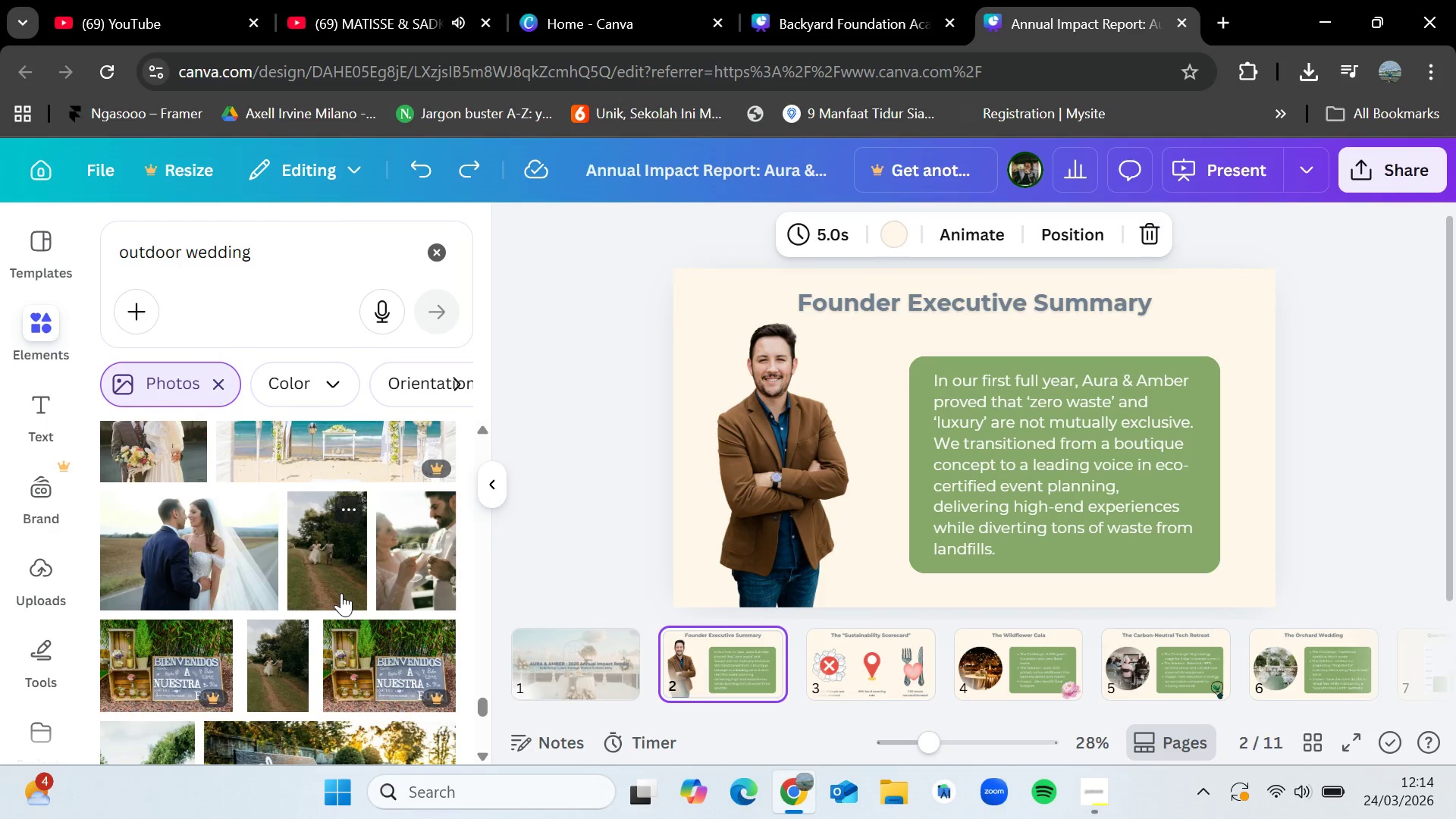 
scroll: coordinate [343, 593], scroll_direction: up, amount: 10.0
 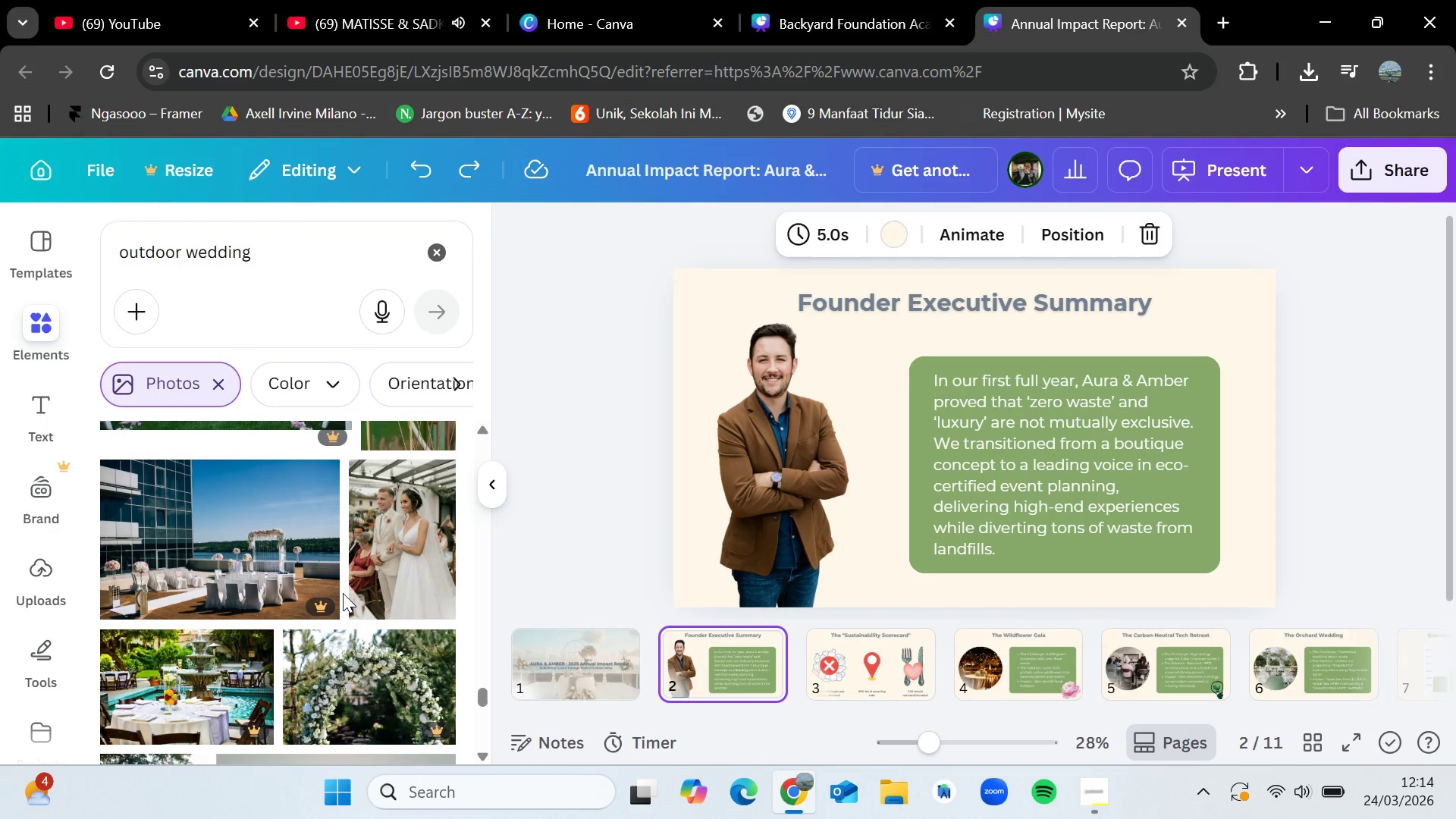 
wait(6.64)
 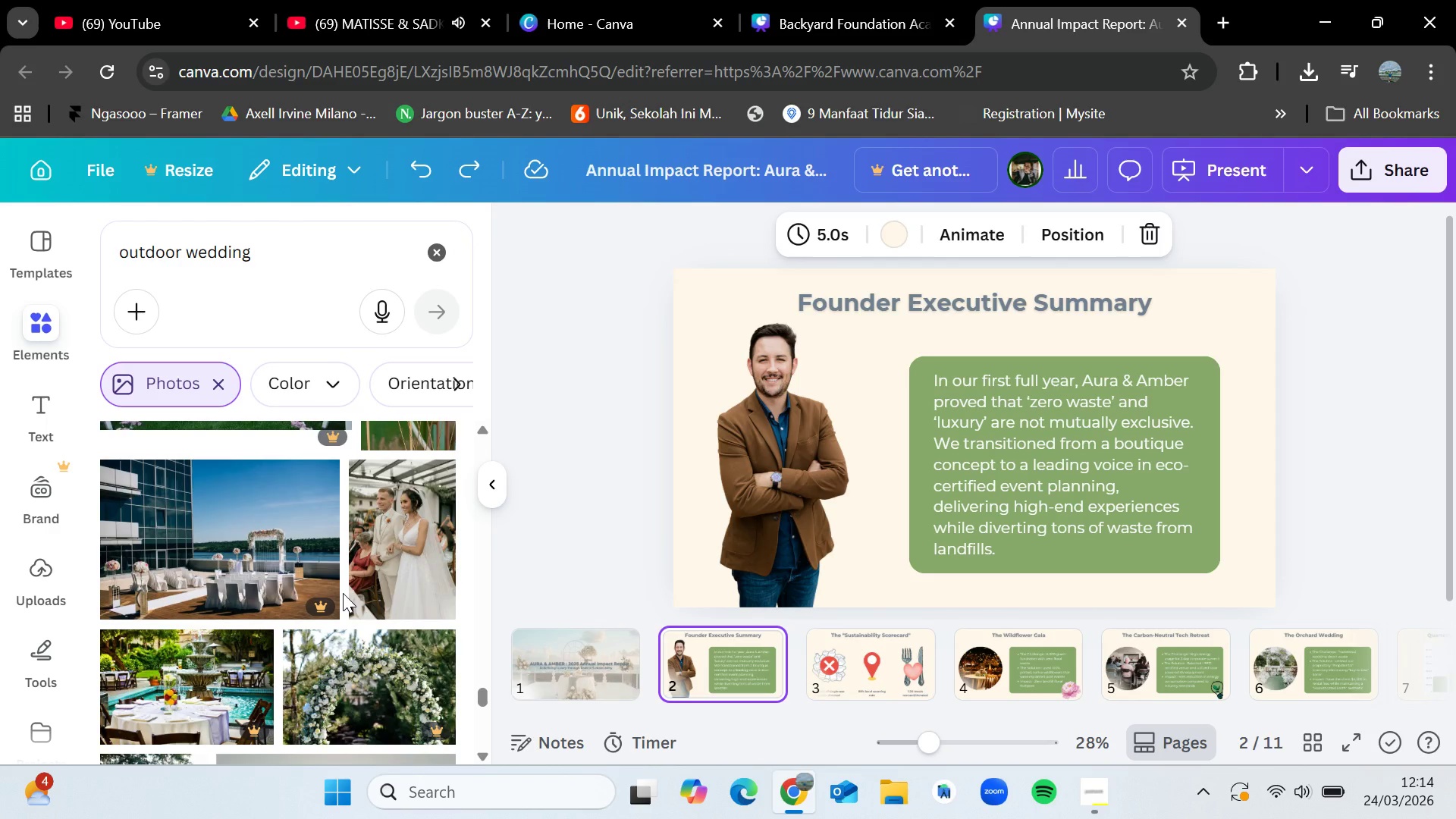 
scroll: coordinate [313, 575], scroll_direction: down, amount: 4.0
 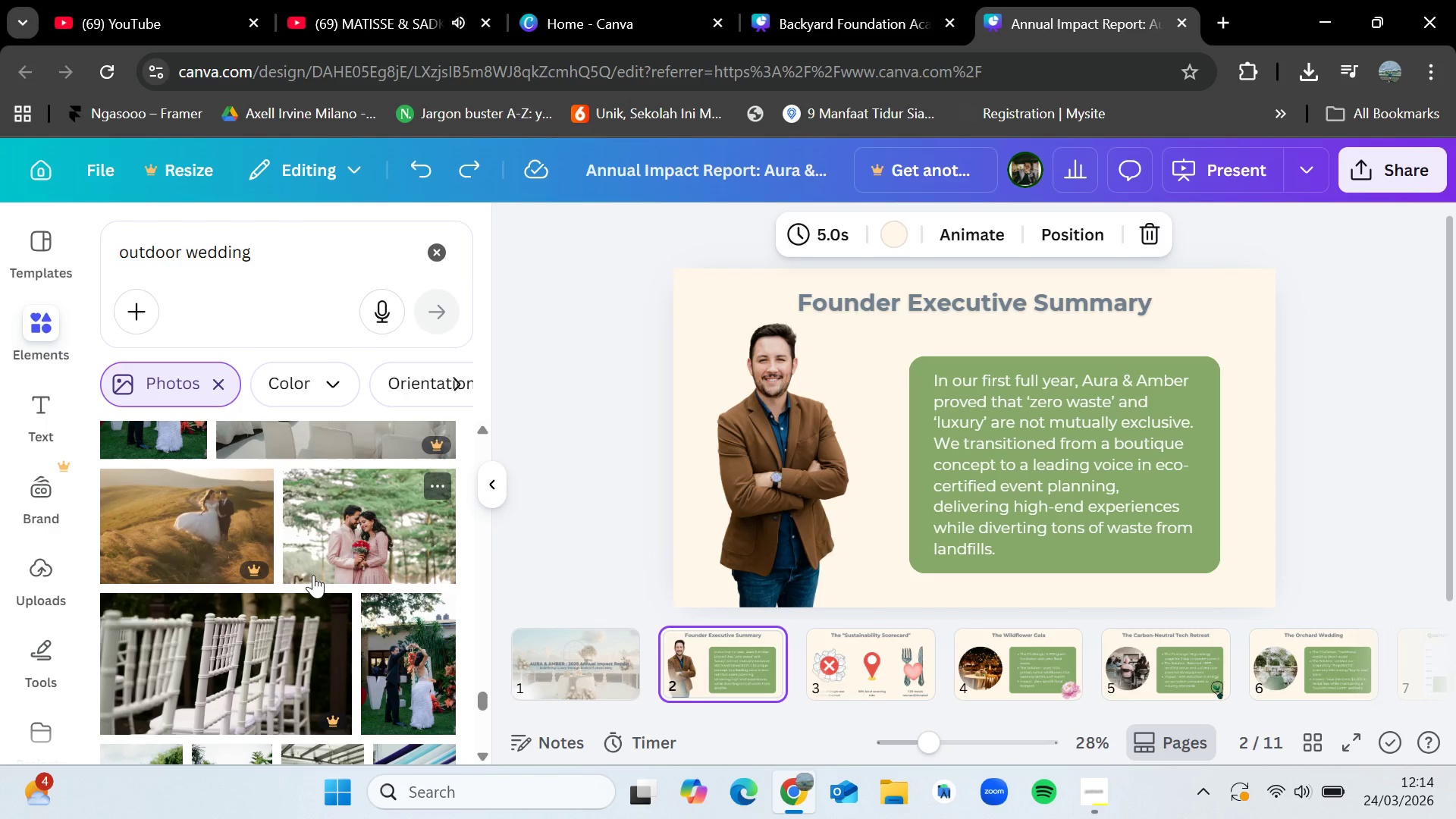 
wait(25.09)
 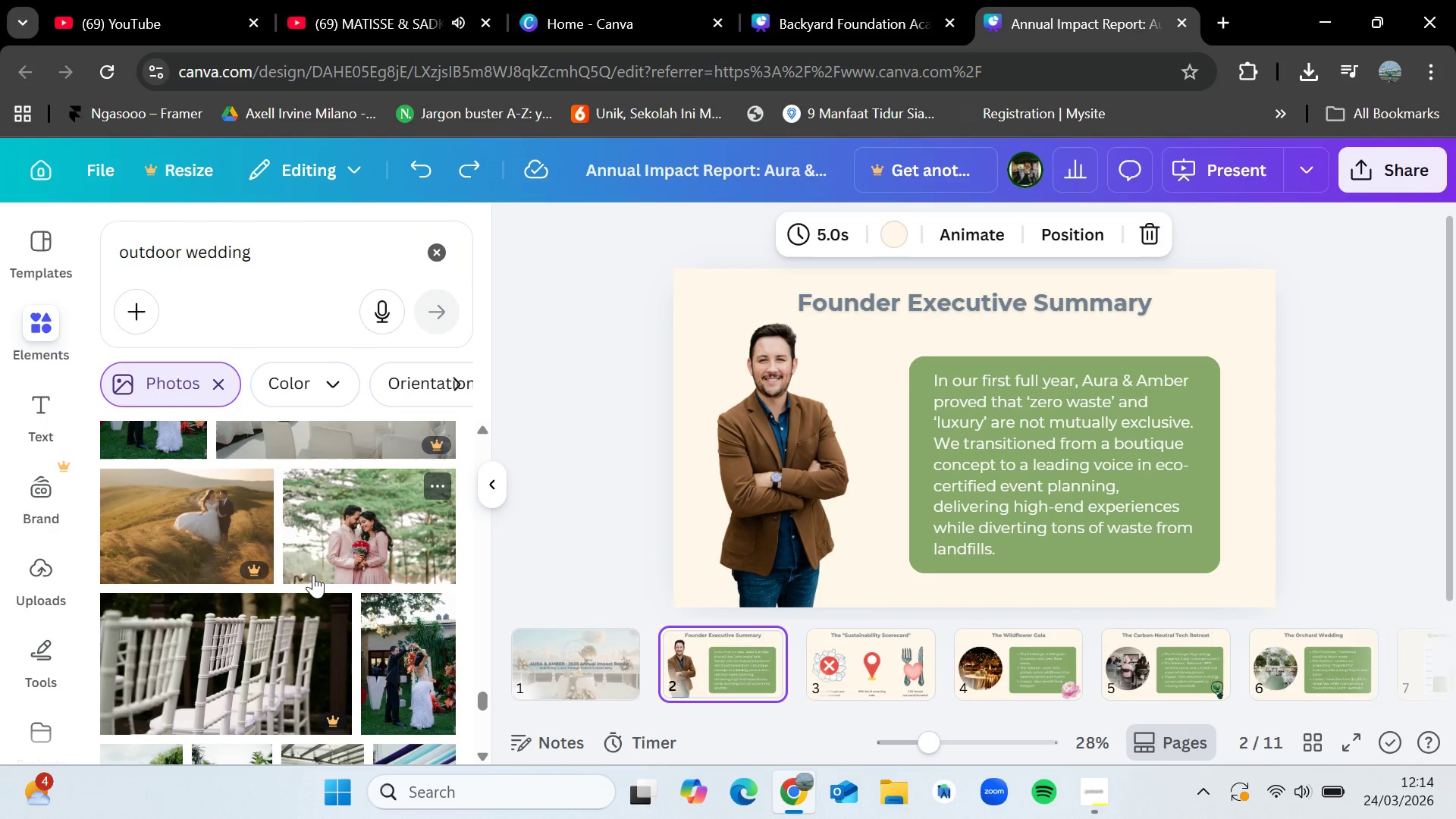 
scroll: coordinate [322, 550], scroll_direction: down, amount: 6.0
 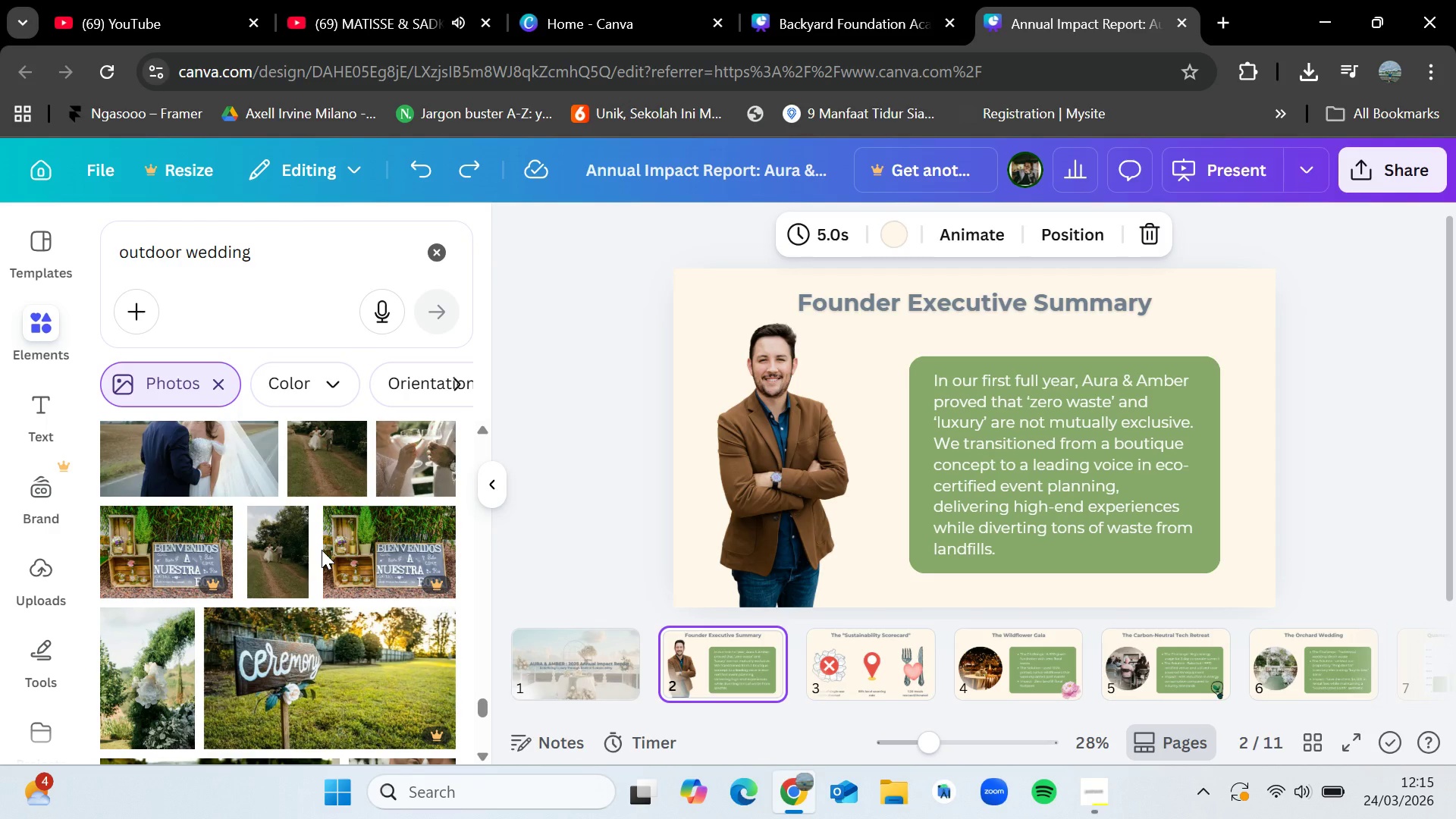 
scroll: coordinate [322, 550], scroll_direction: none, amount: 0.0
 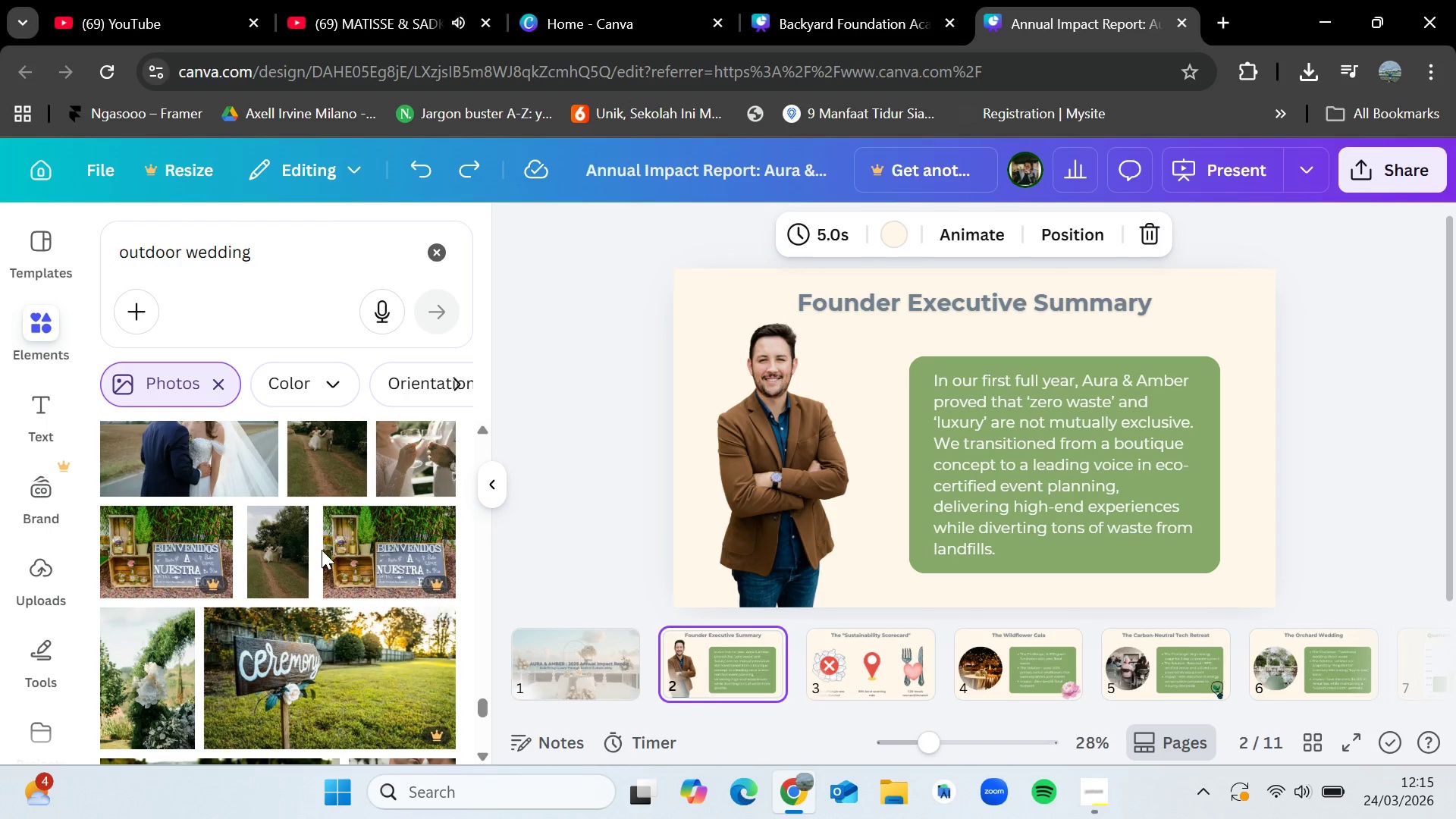 
scroll: coordinate [322, 550], scroll_direction: down, amount: 3.0
 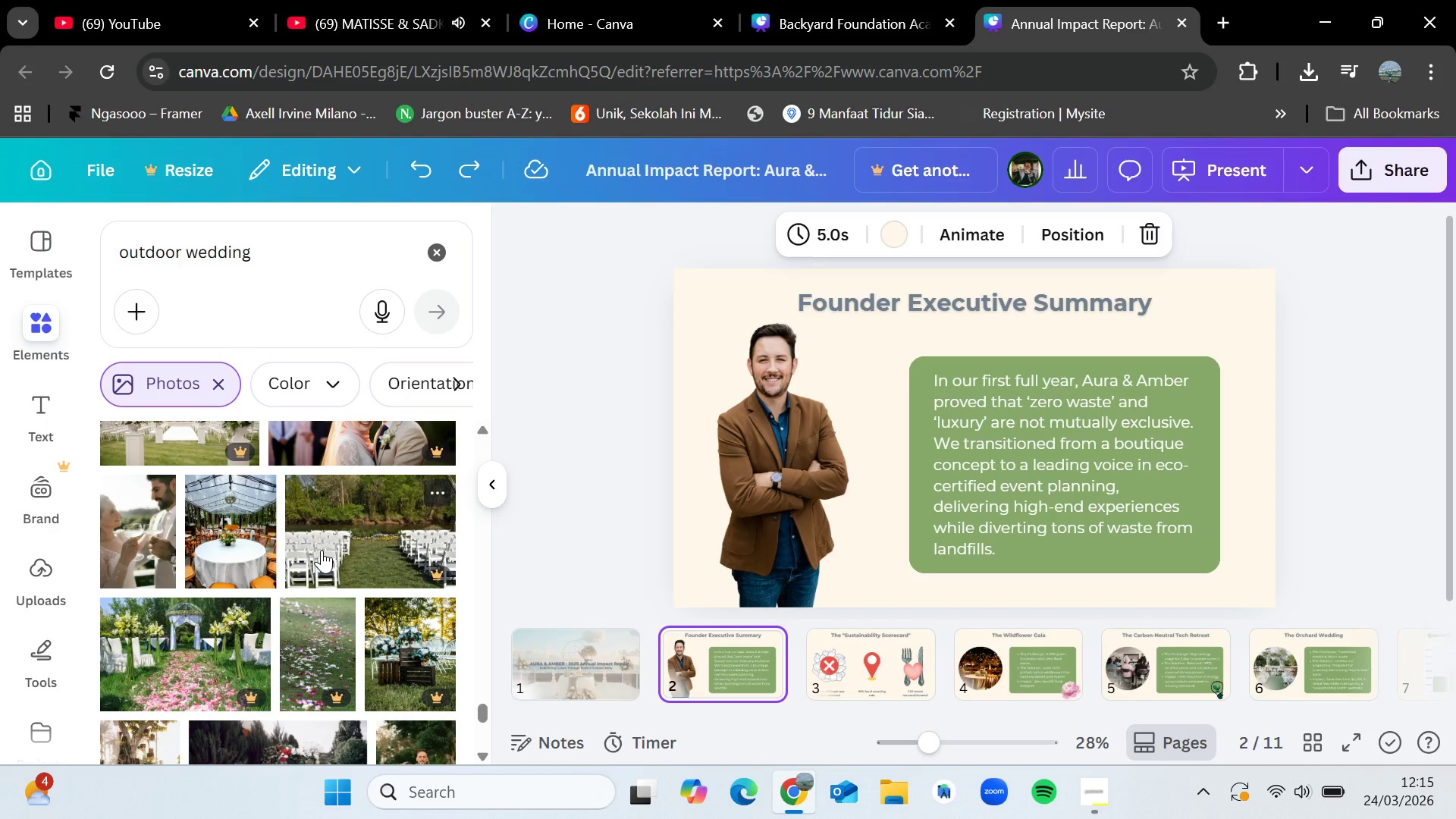 
scroll: coordinate [322, 550], scroll_direction: up, amount: 2.0
 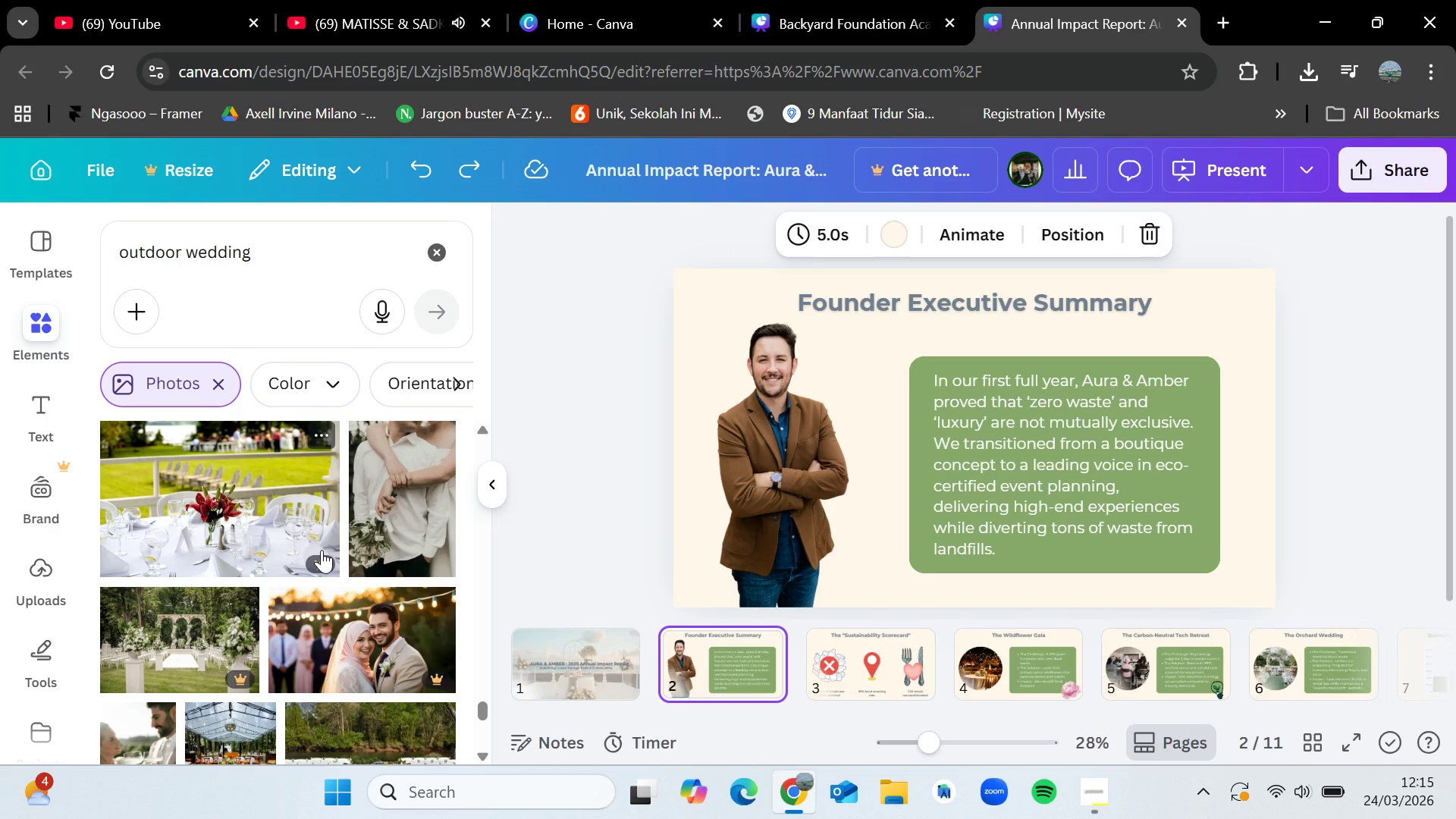 
scroll: coordinate [322, 550], scroll_direction: down, amount: 7.0
 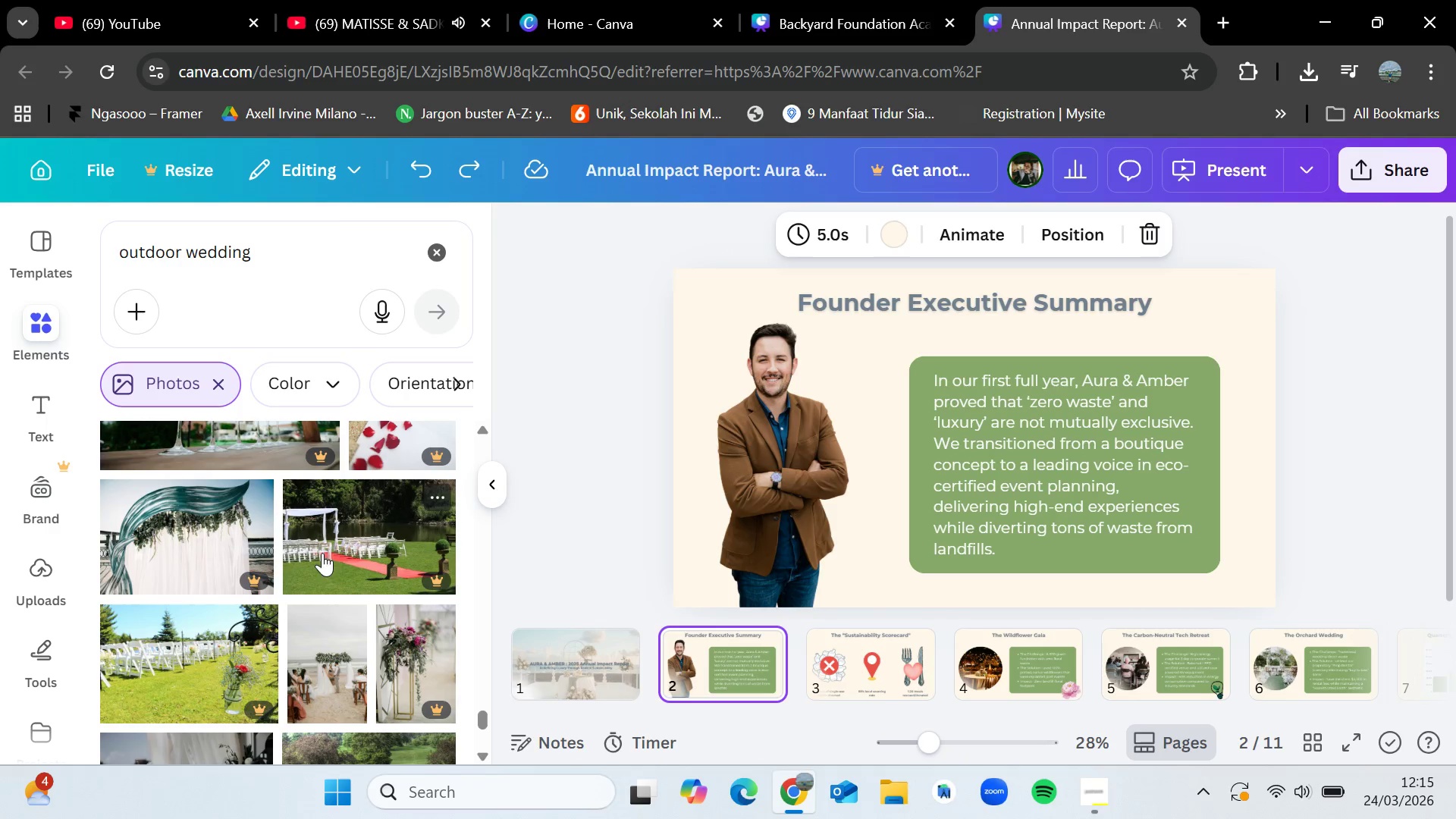 
scroll: coordinate [329, 535], scroll_direction: up, amount: 3.0
 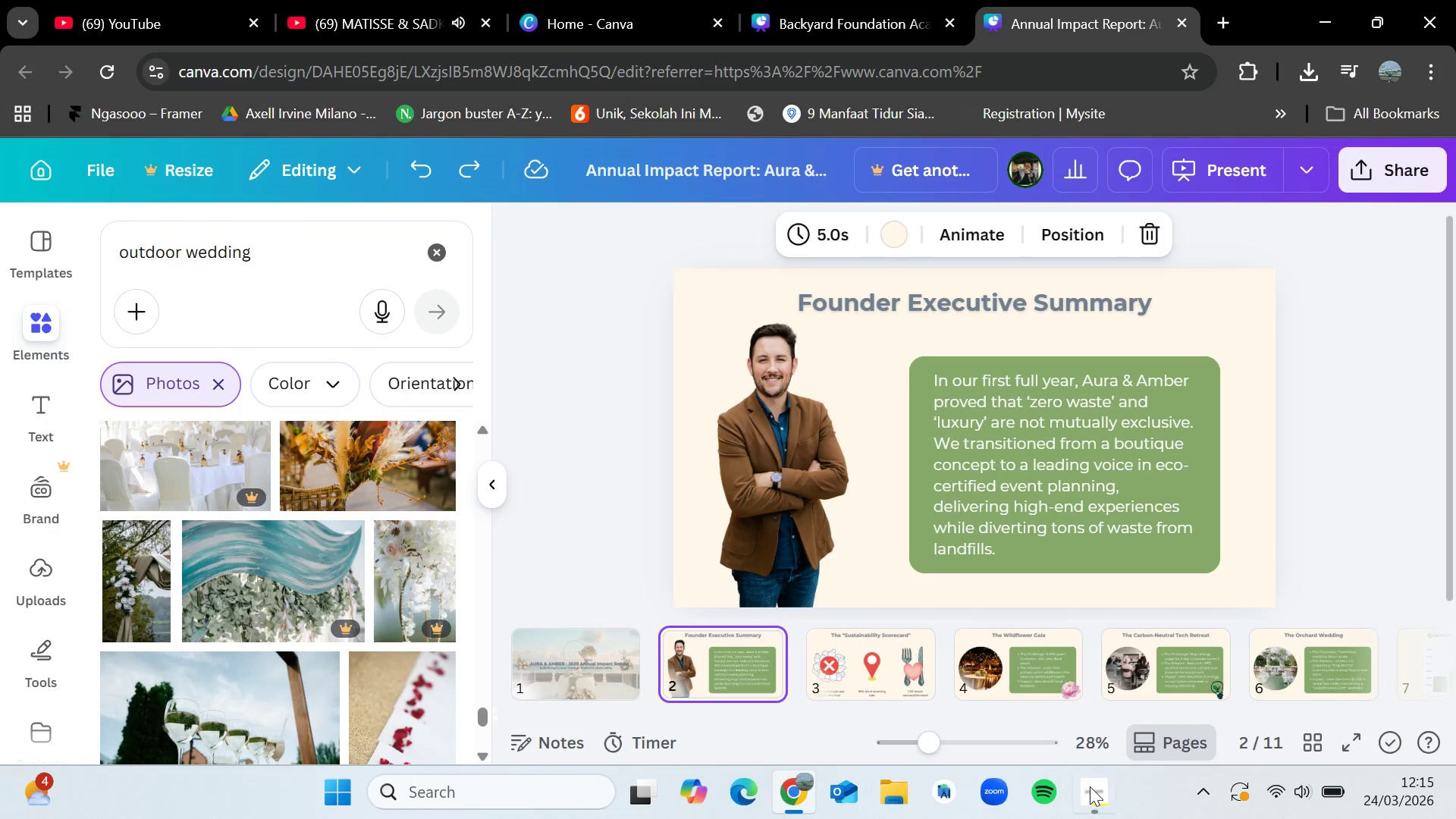 
left_click([1090, 783])